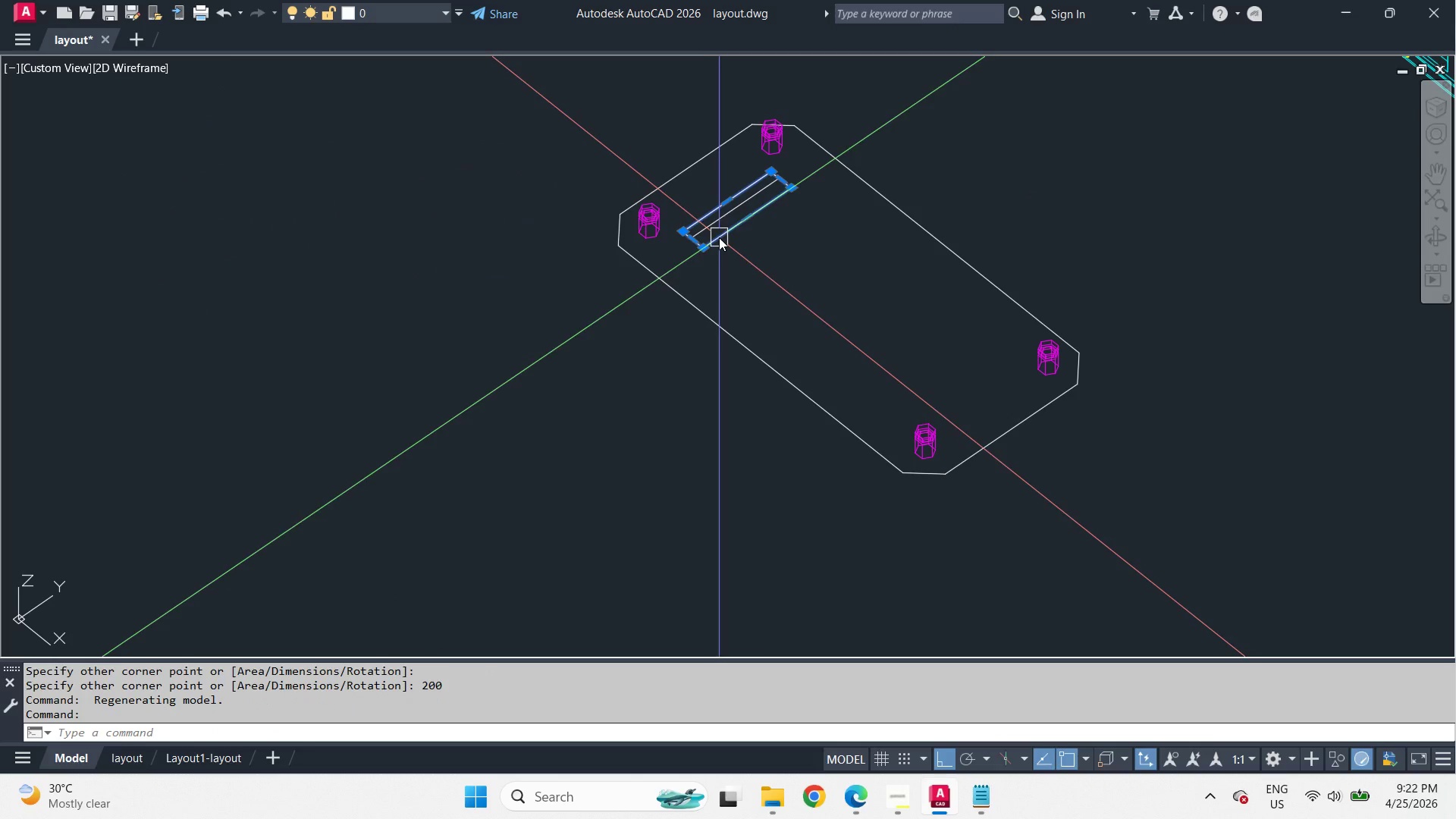 
type(e co )
 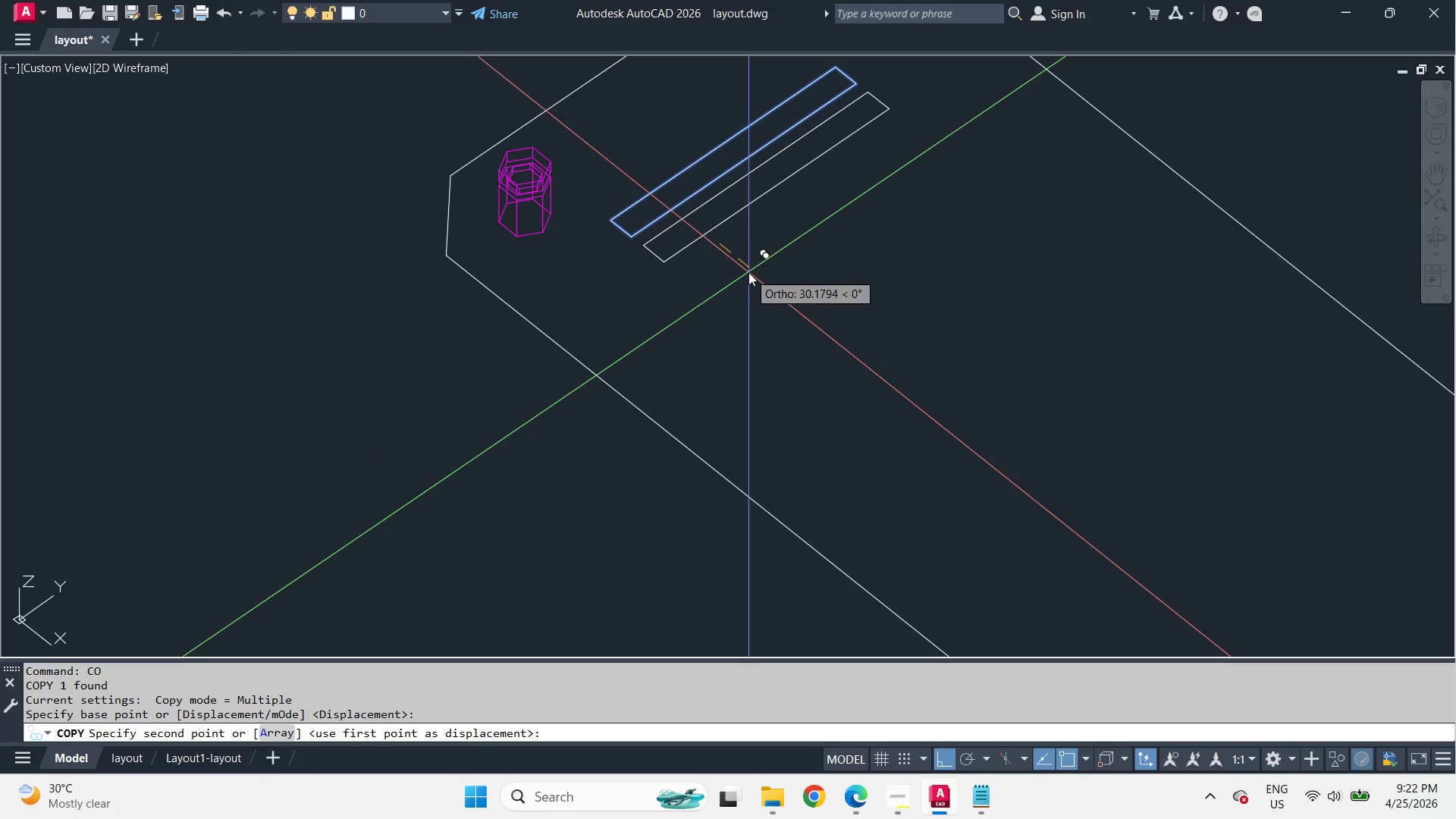 
scroll: coordinate [726, 238], scroll_direction: up, amount: 2.0
 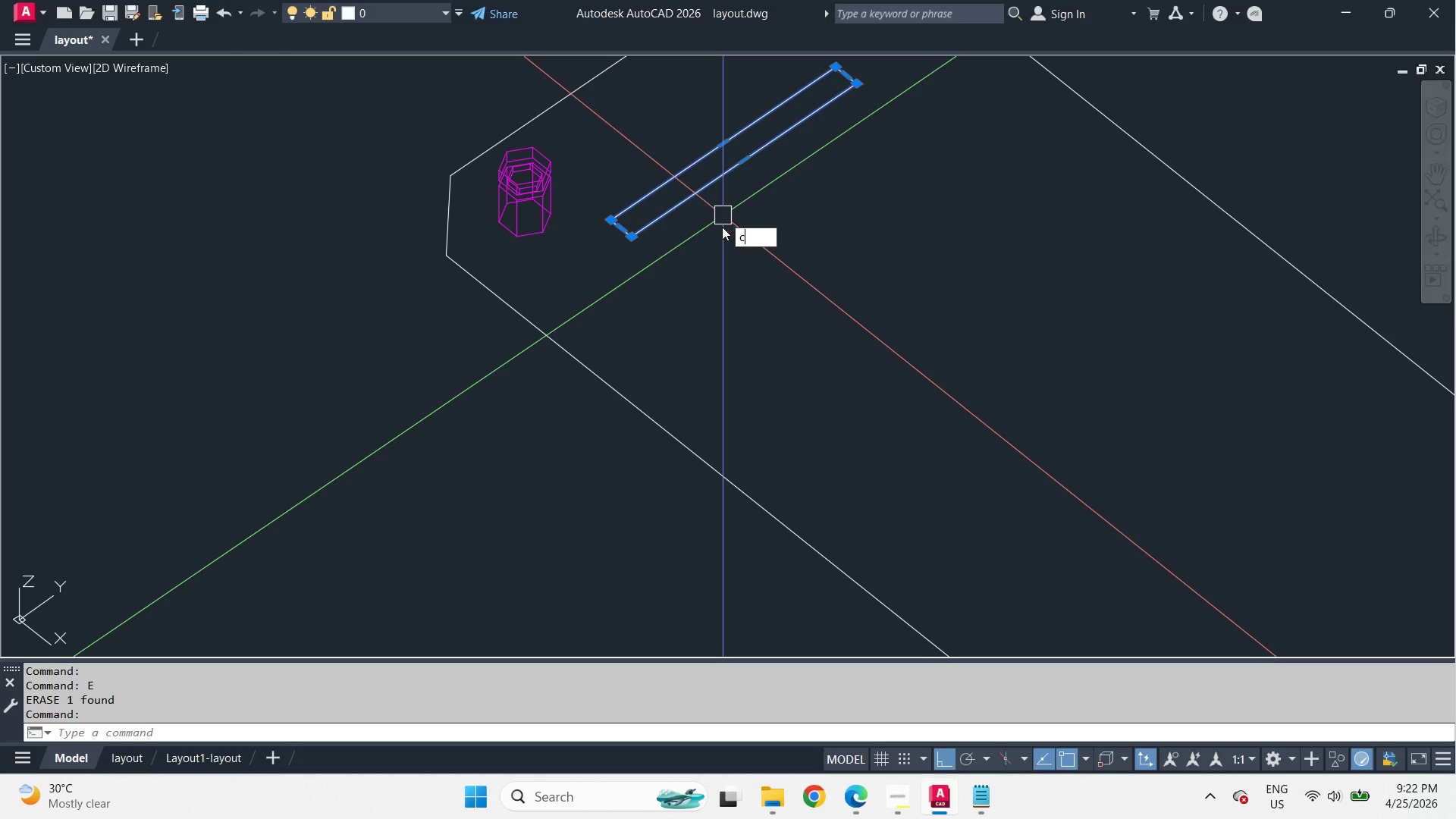 
left_click_drag(start_coordinate=[720, 244], to_coordinate=[747, 269])
 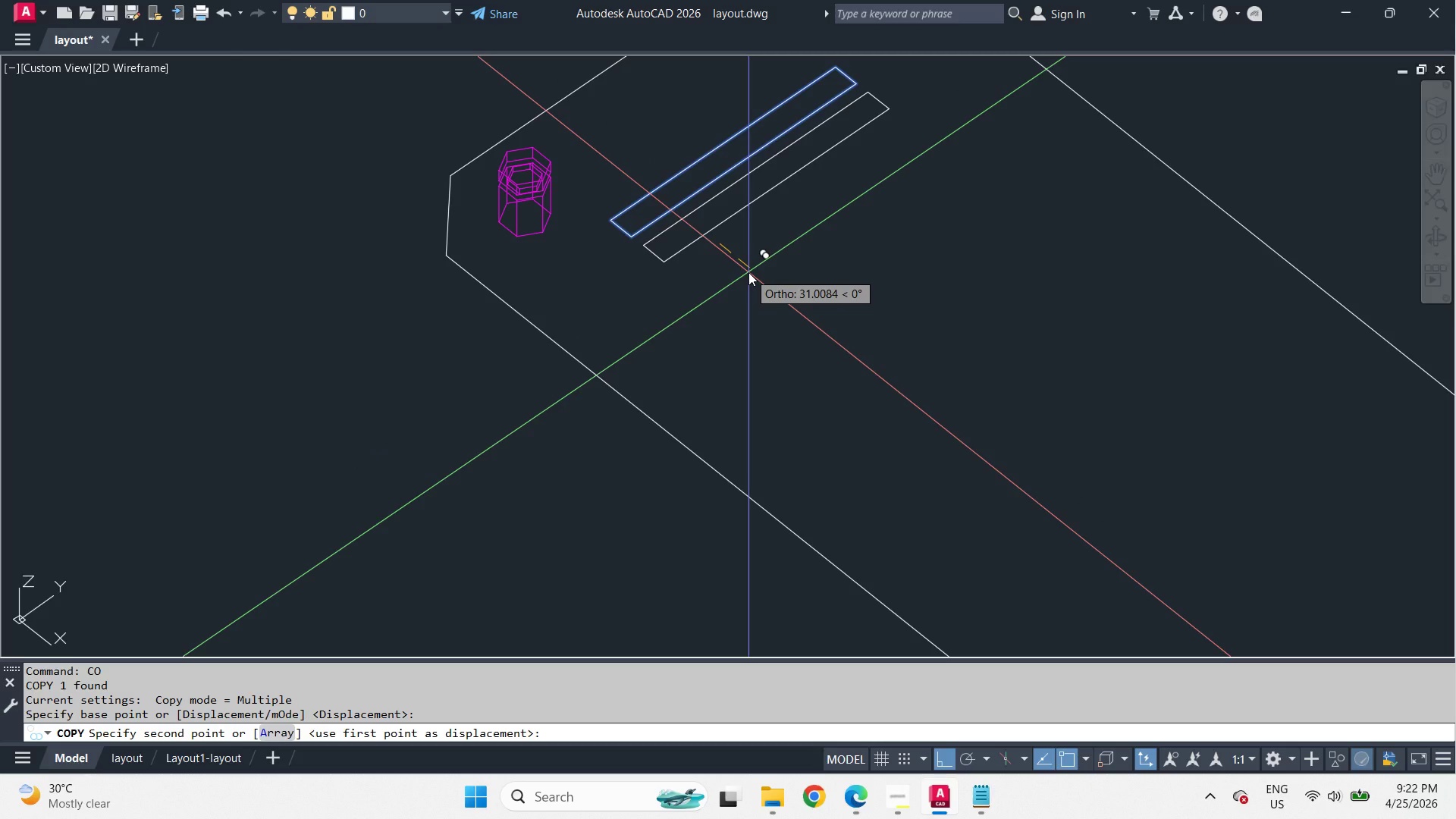 
key(Numpad3)
 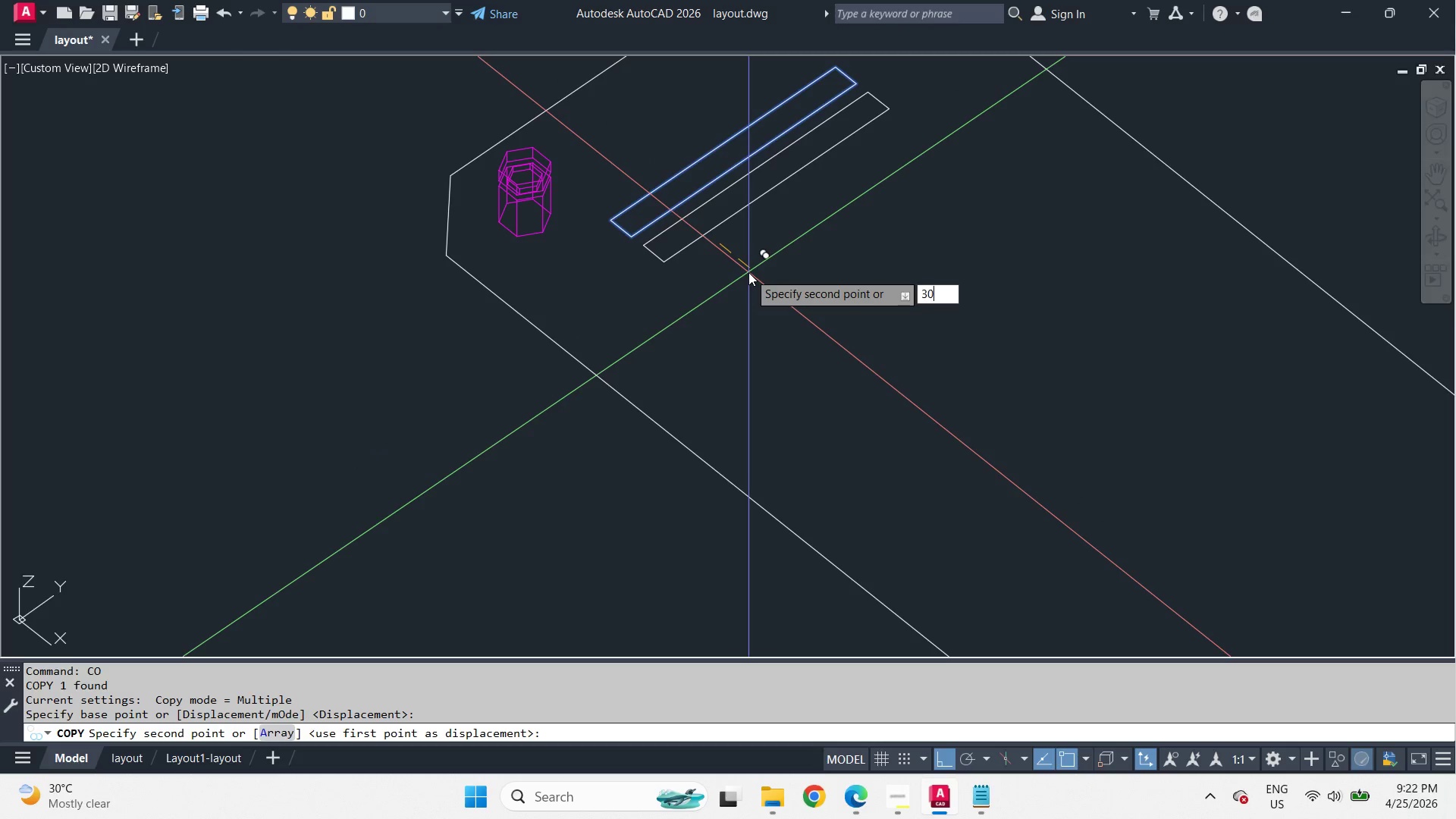 
key(Numpad0)
 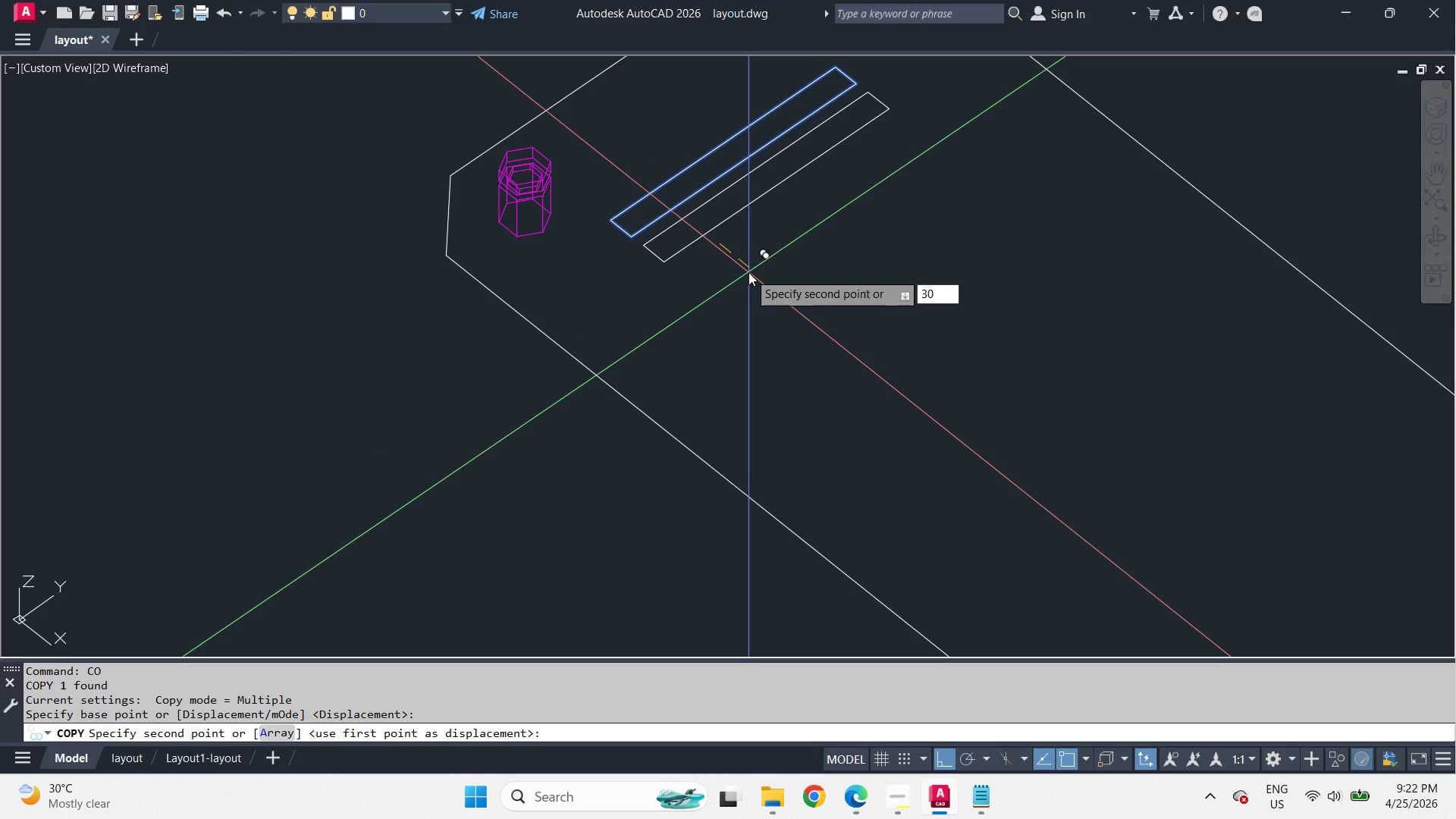 
key(NumpadEnter)
 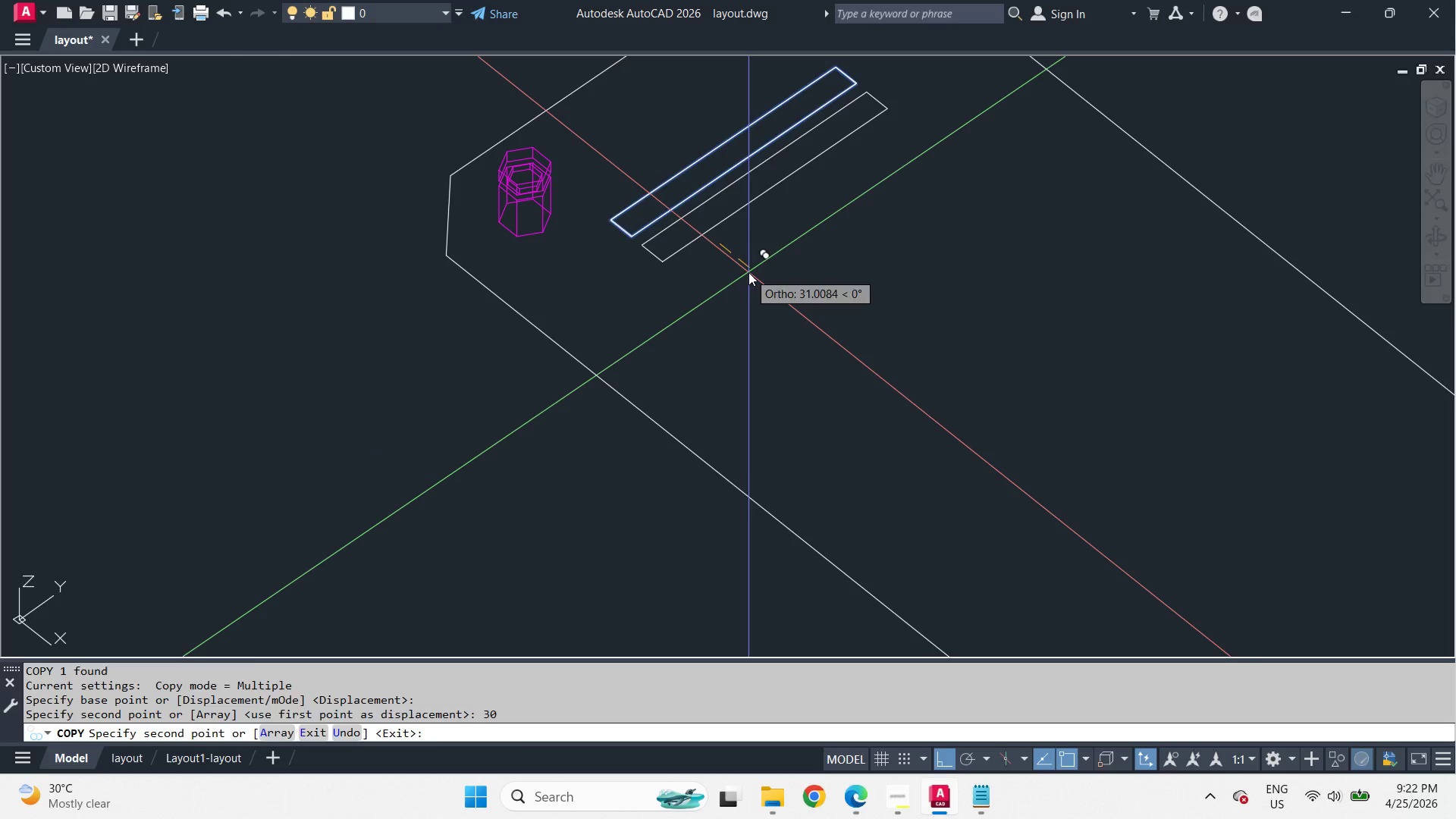 
key(Space)
 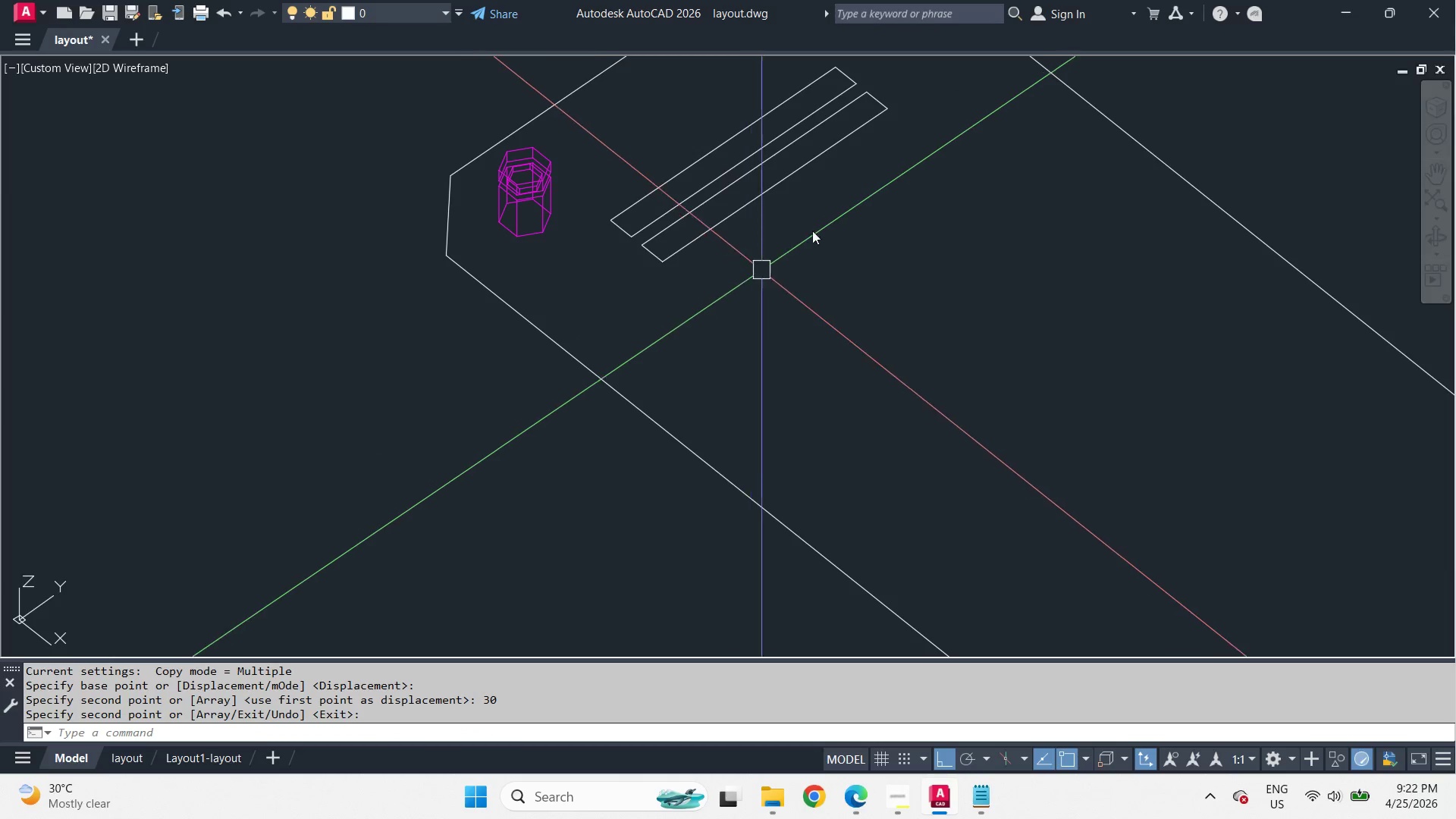 
hold_key(key=ShiftLeft, duration=1.0)
 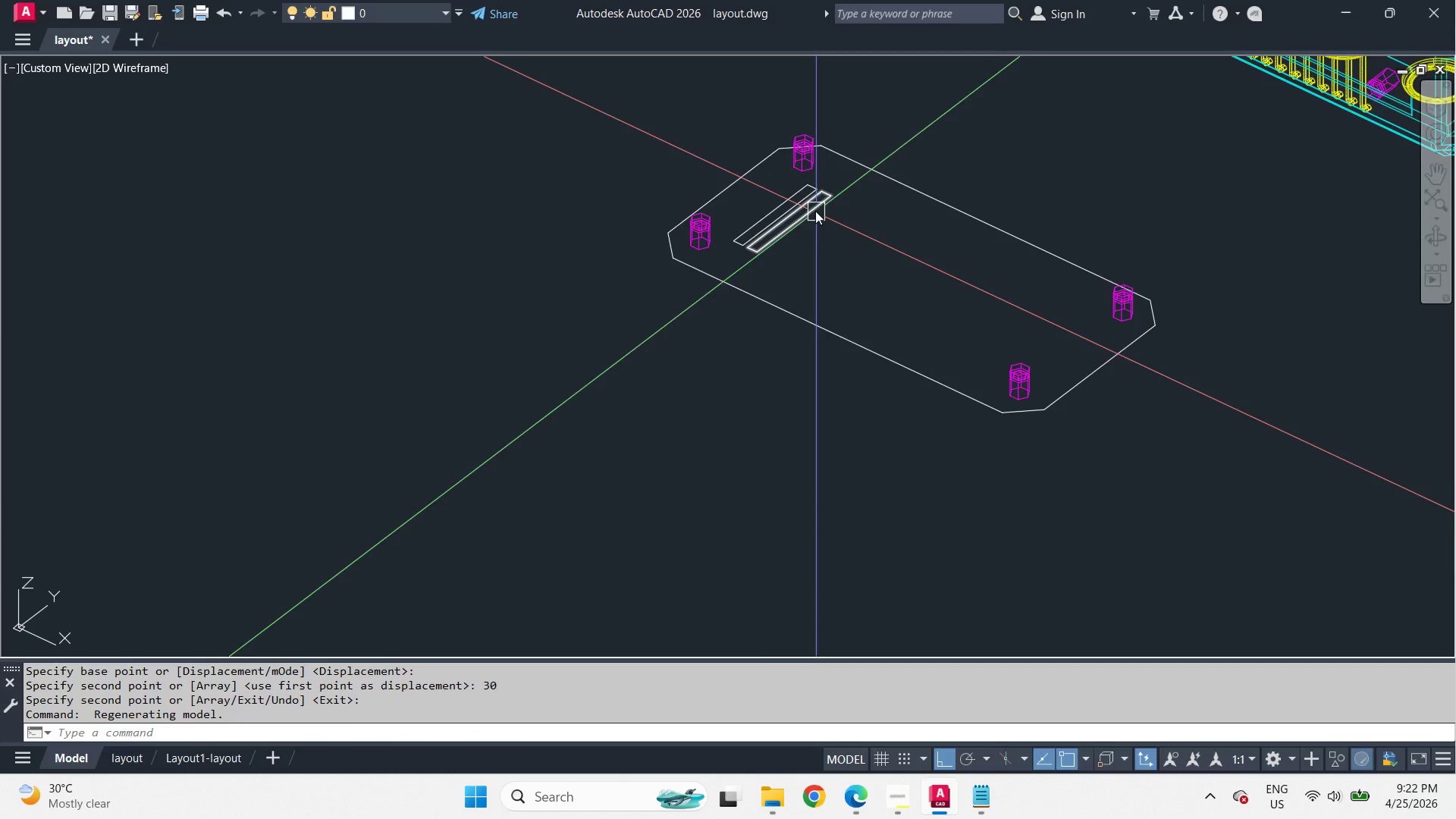 
scroll: coordinate [826, 217], scroll_direction: down, amount: 2.0
 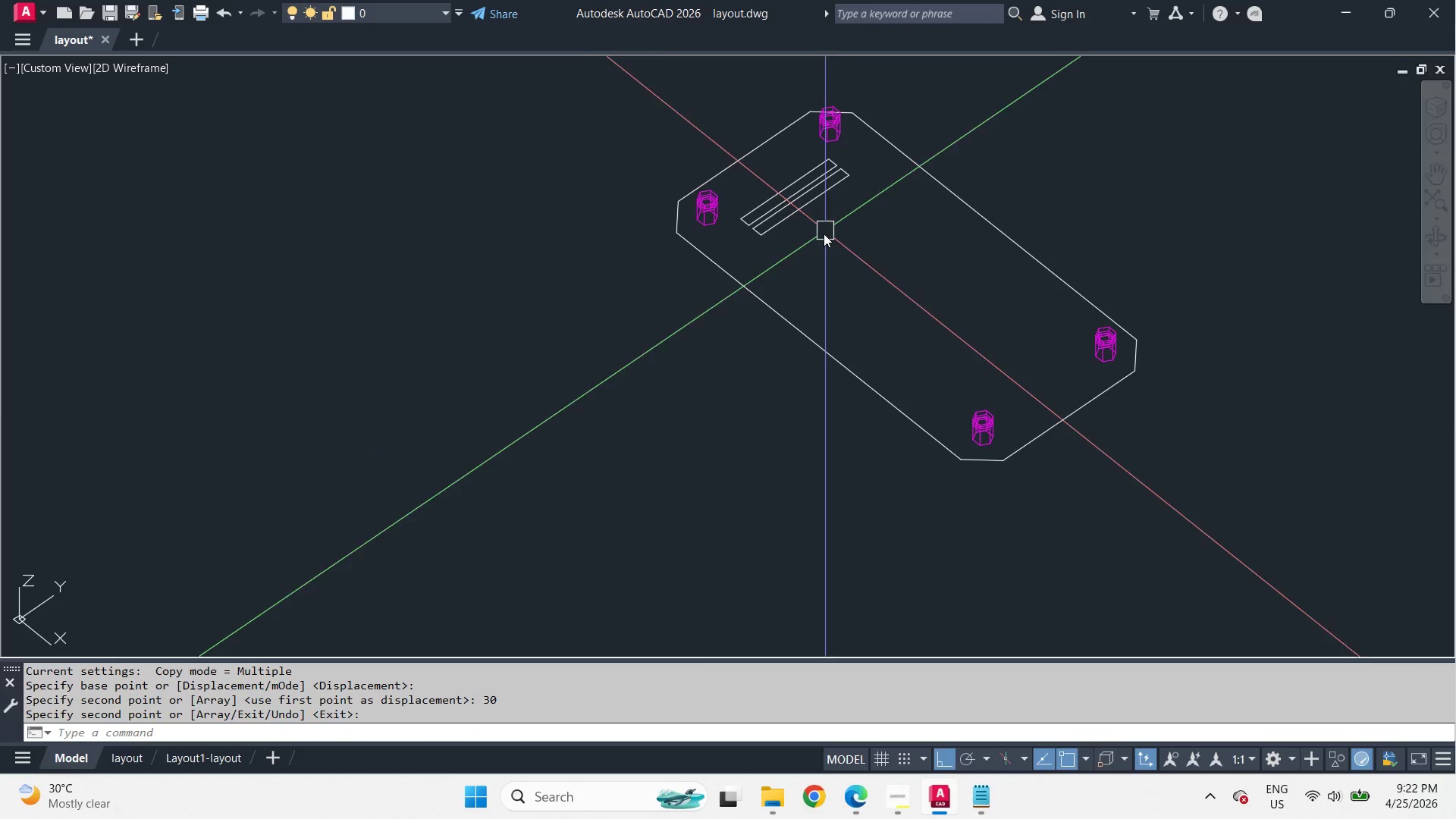 
type(co)
 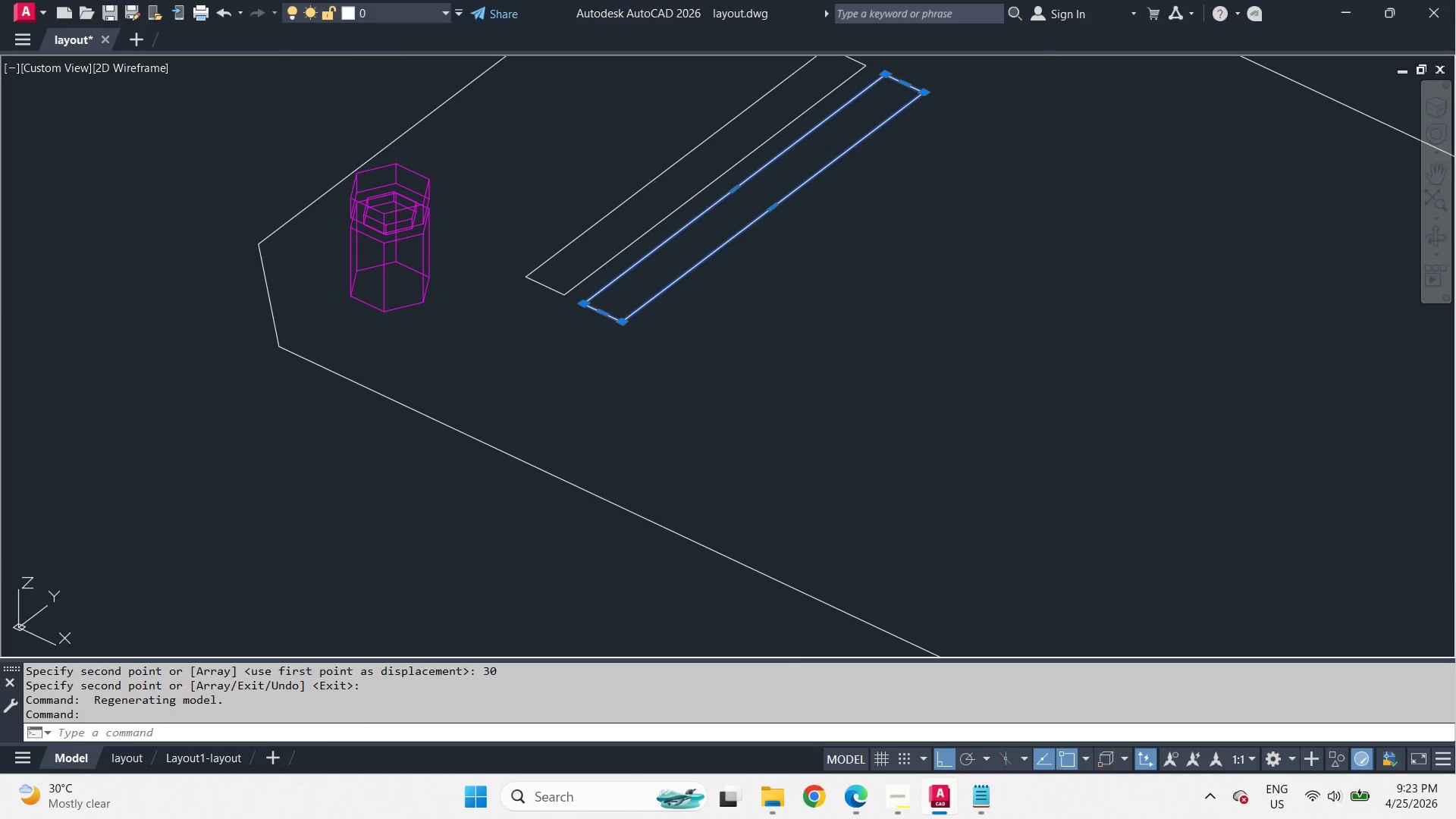 
scroll: coordinate [808, 210], scroll_direction: up, amount: 1.0
 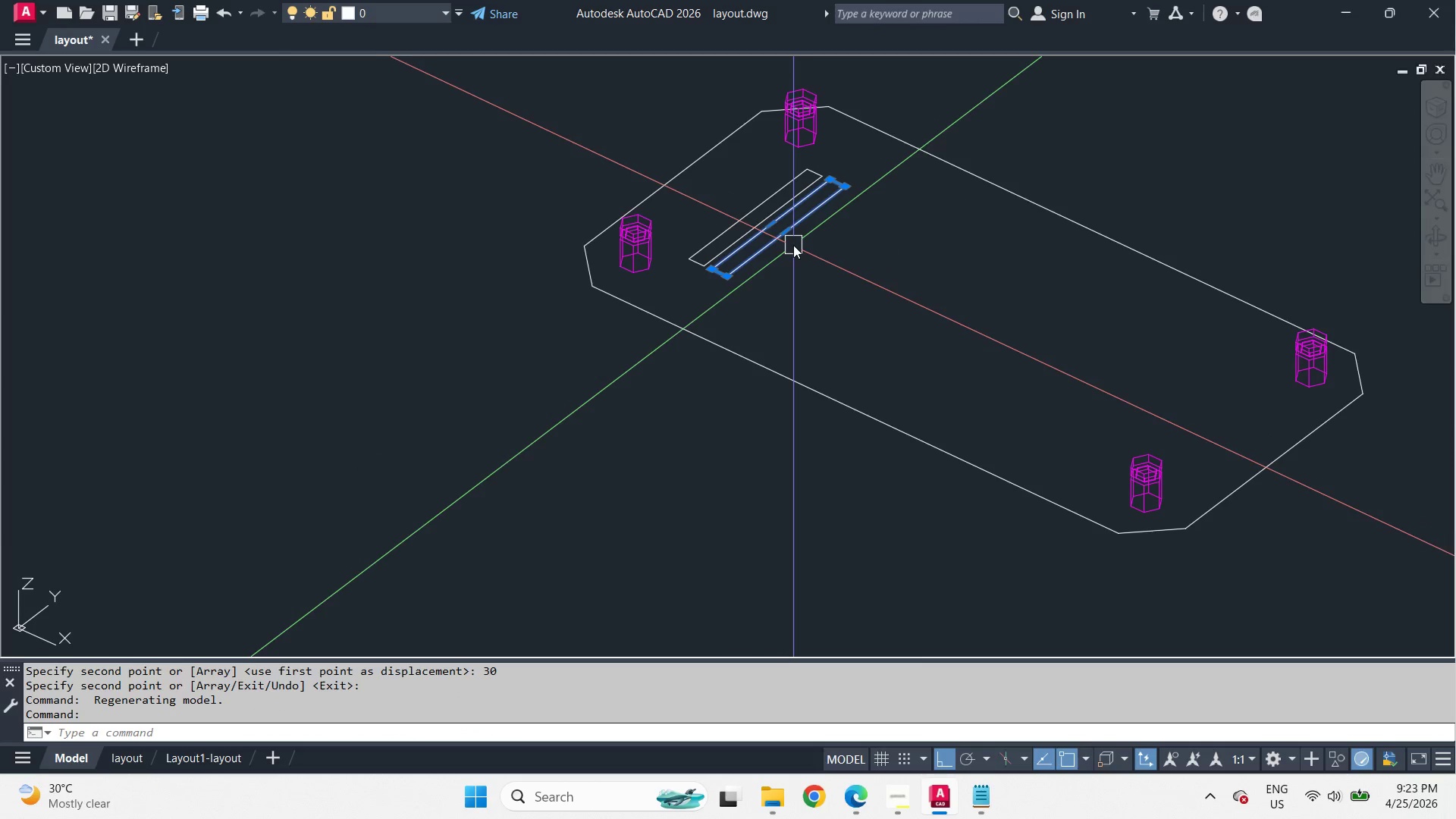 
key(Space)
 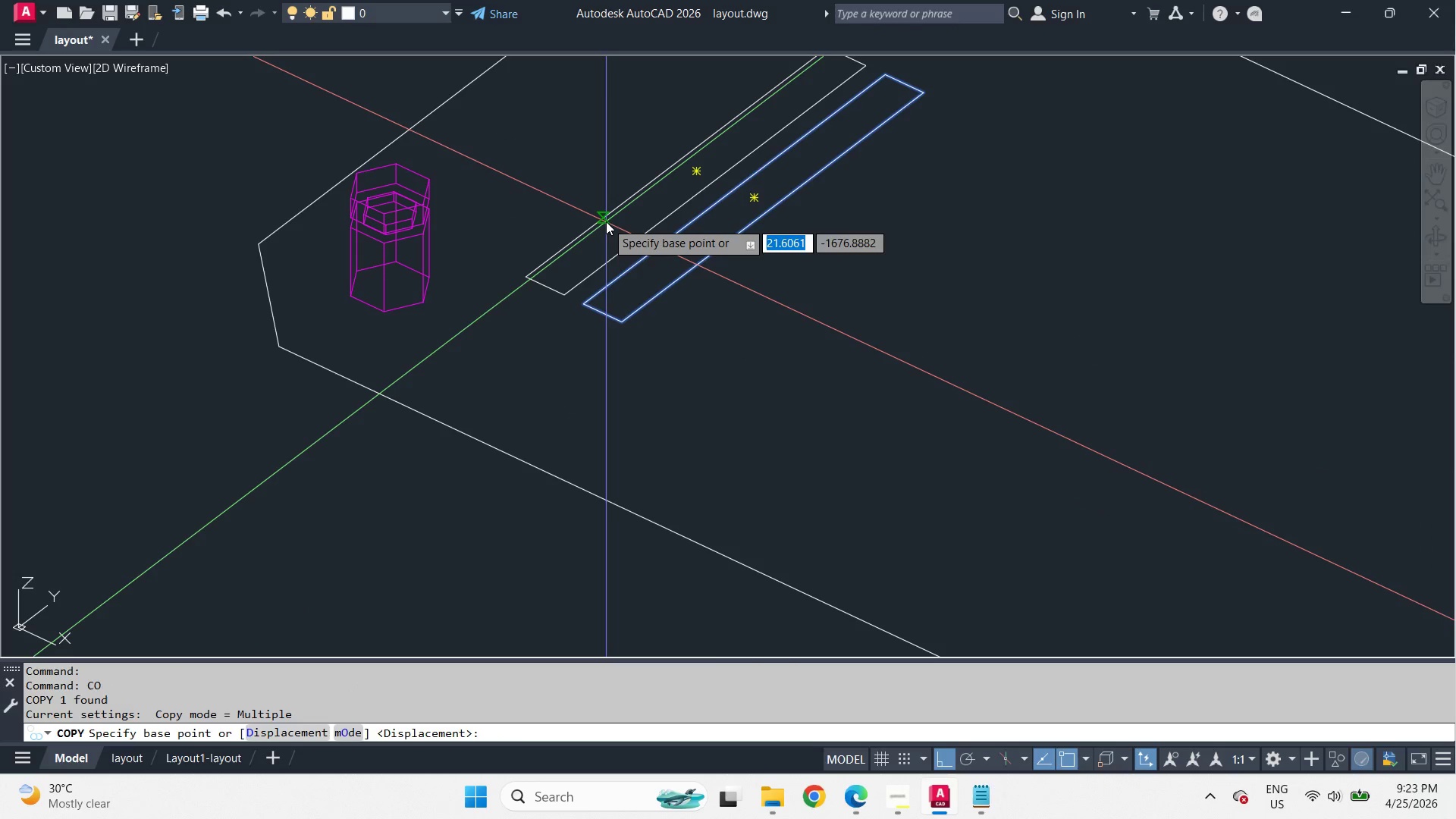 
scroll: coordinate [793, 246], scroll_direction: up, amount: 2.0
 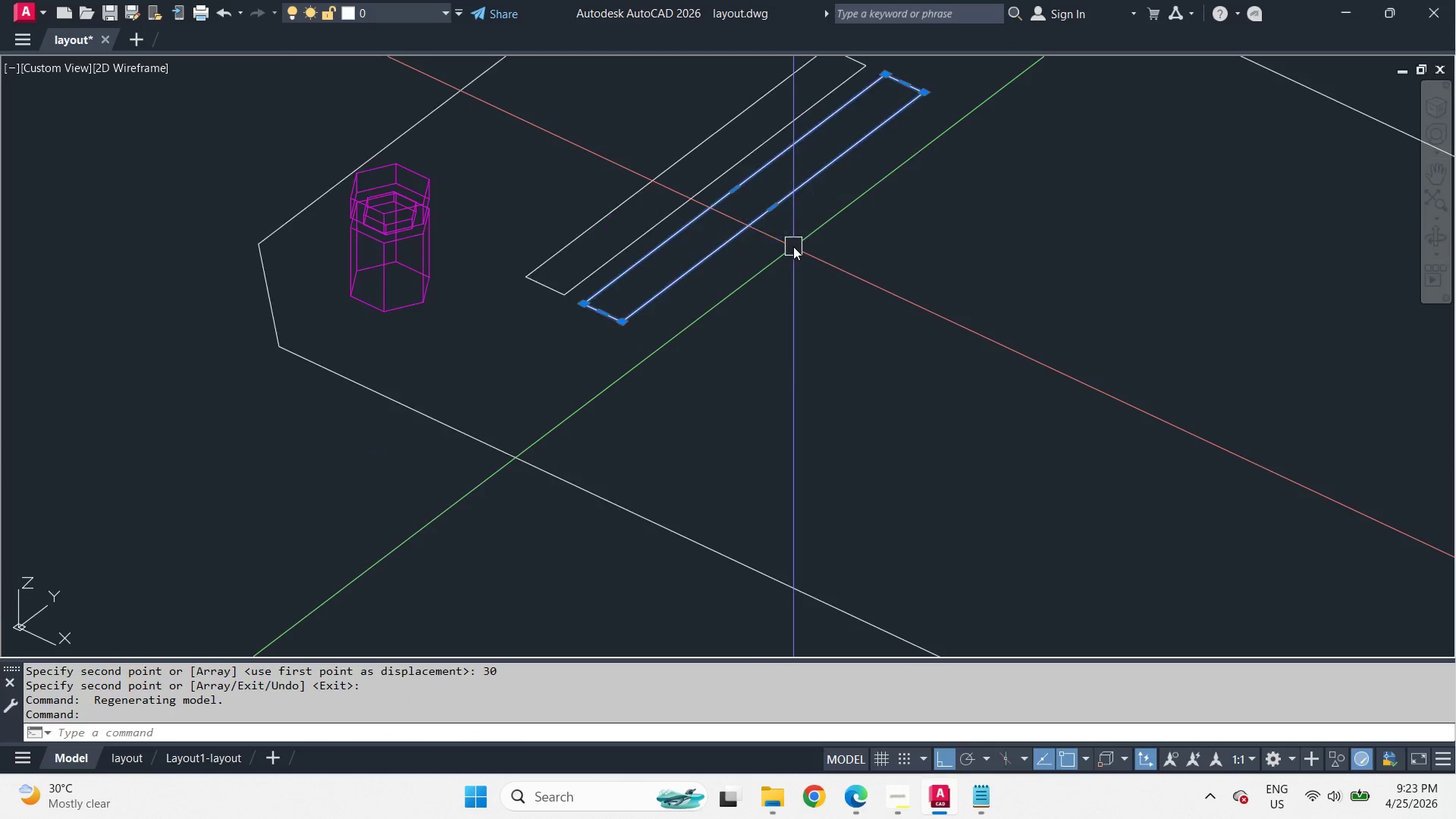 
left_click_drag(start_coordinate=[606, 221], to_coordinate=[624, 234])
 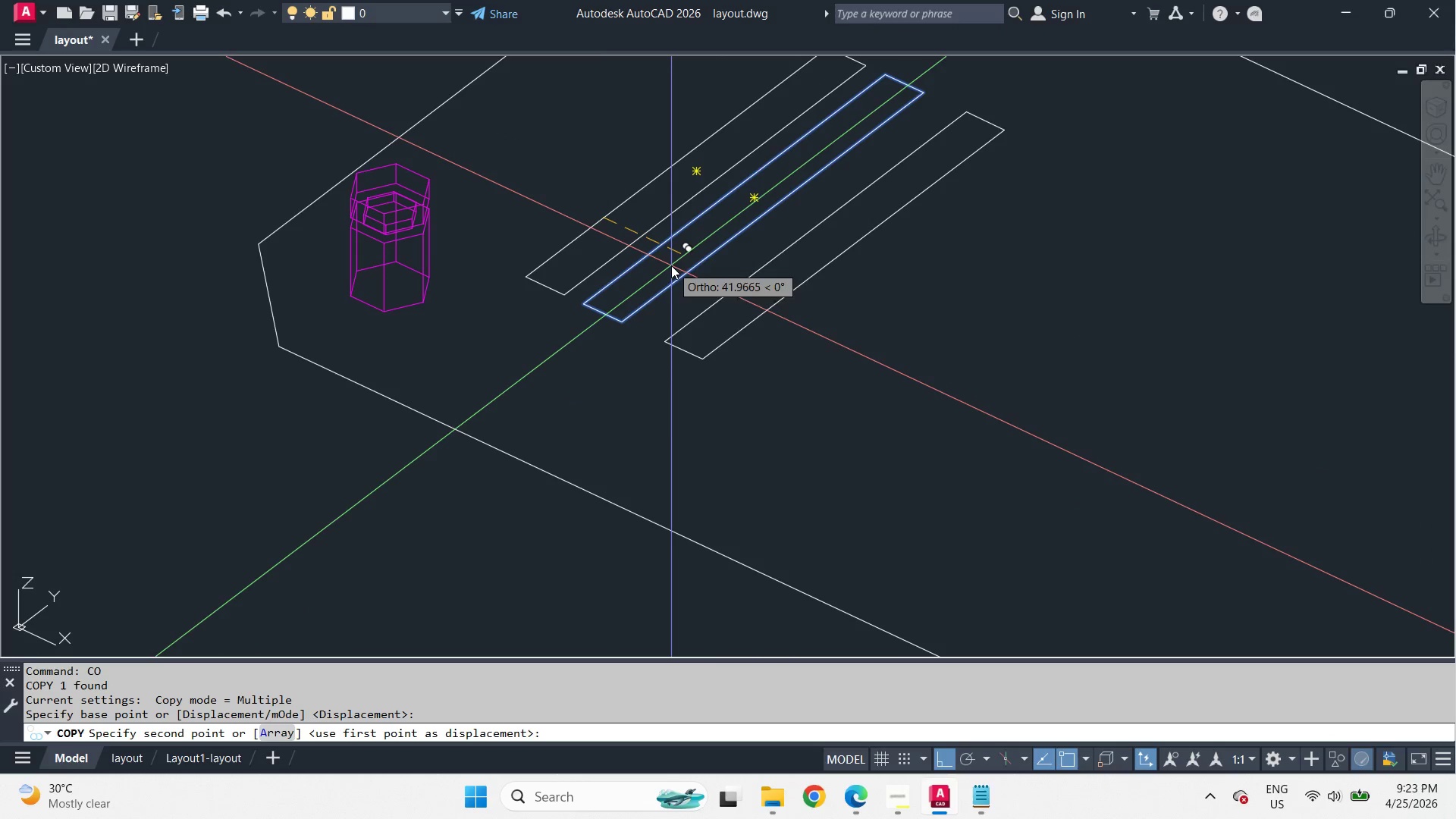 
type(a 10 )
 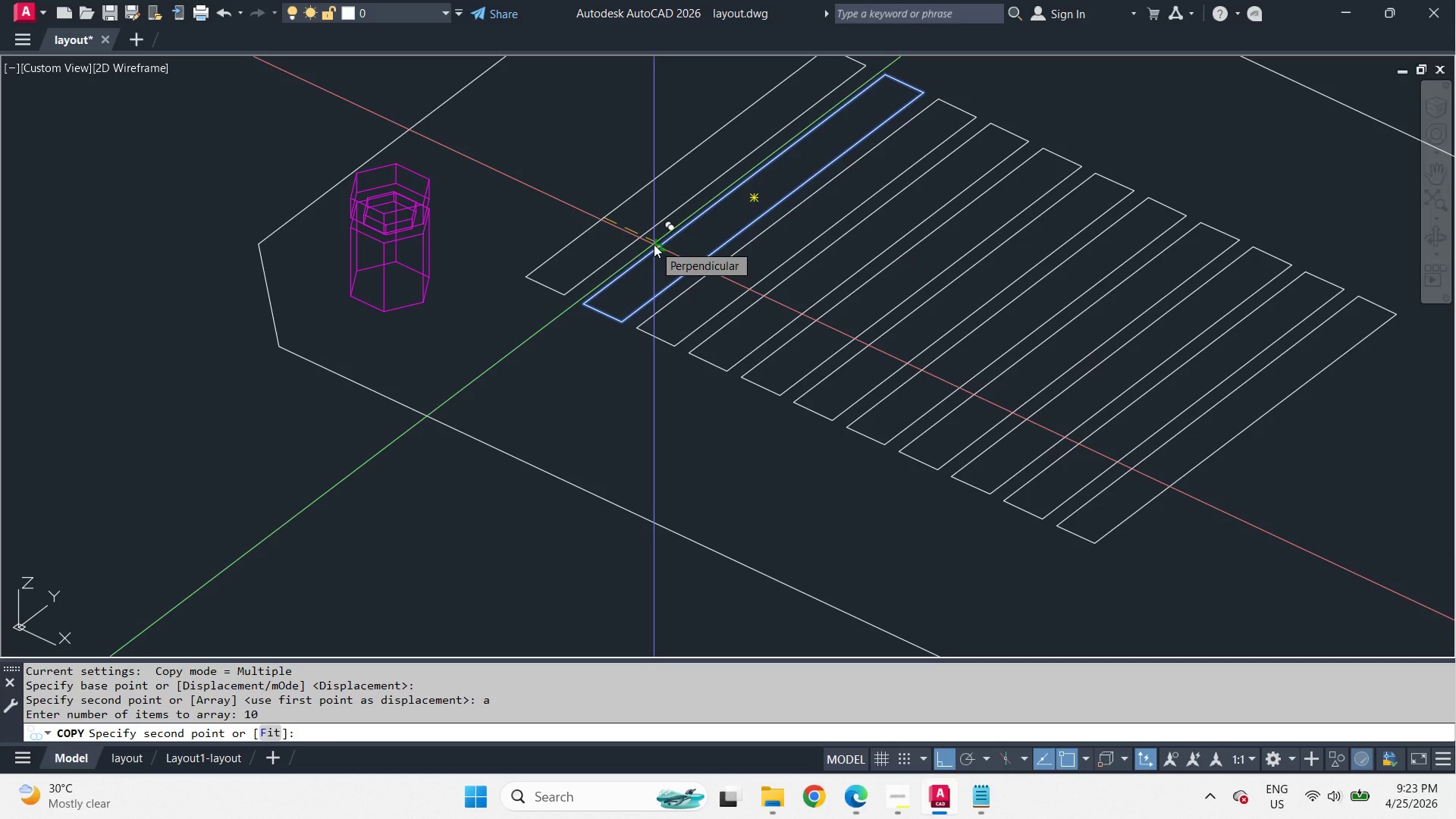 
left_click([654, 244])
 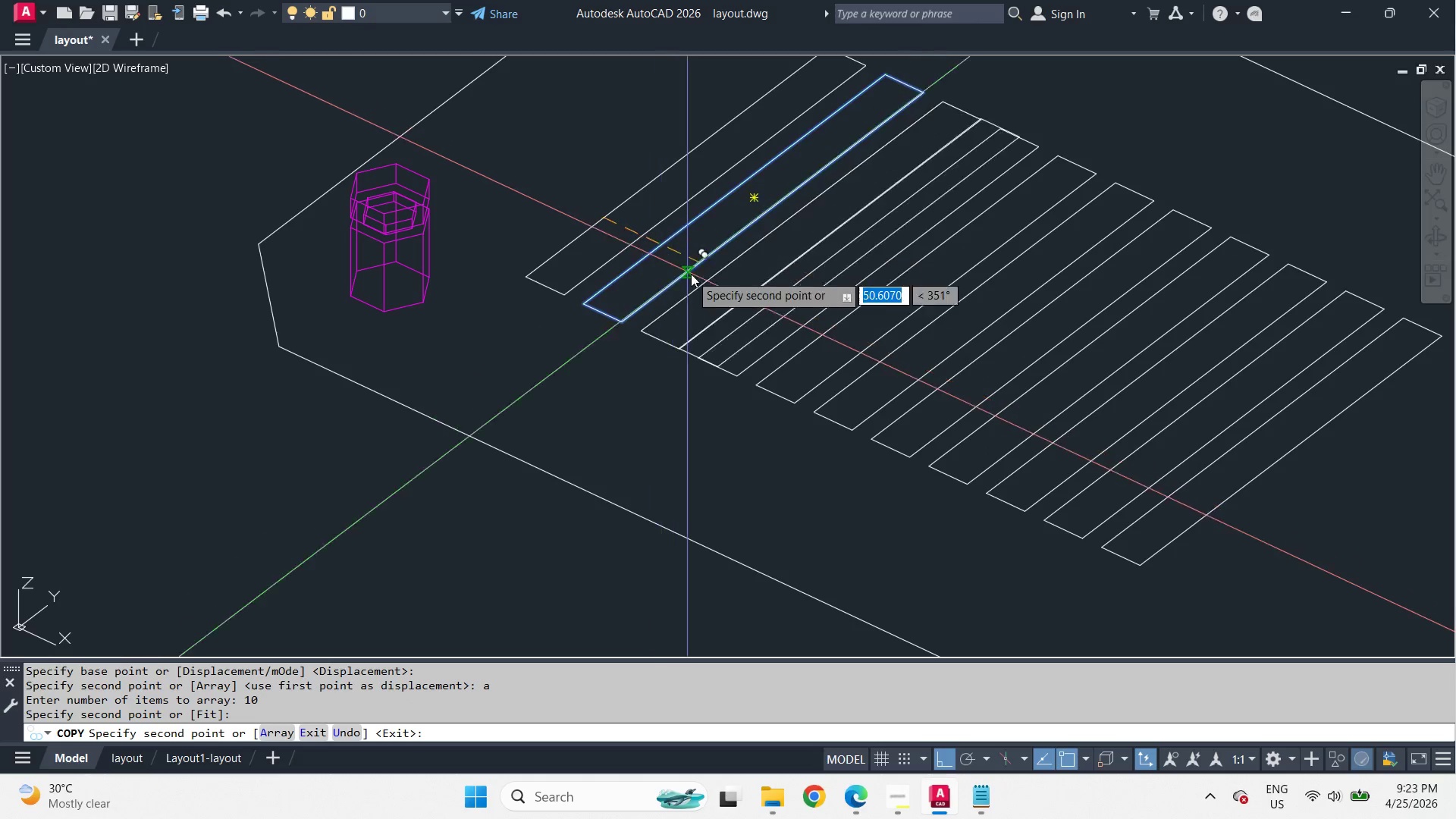 
key(Space)
 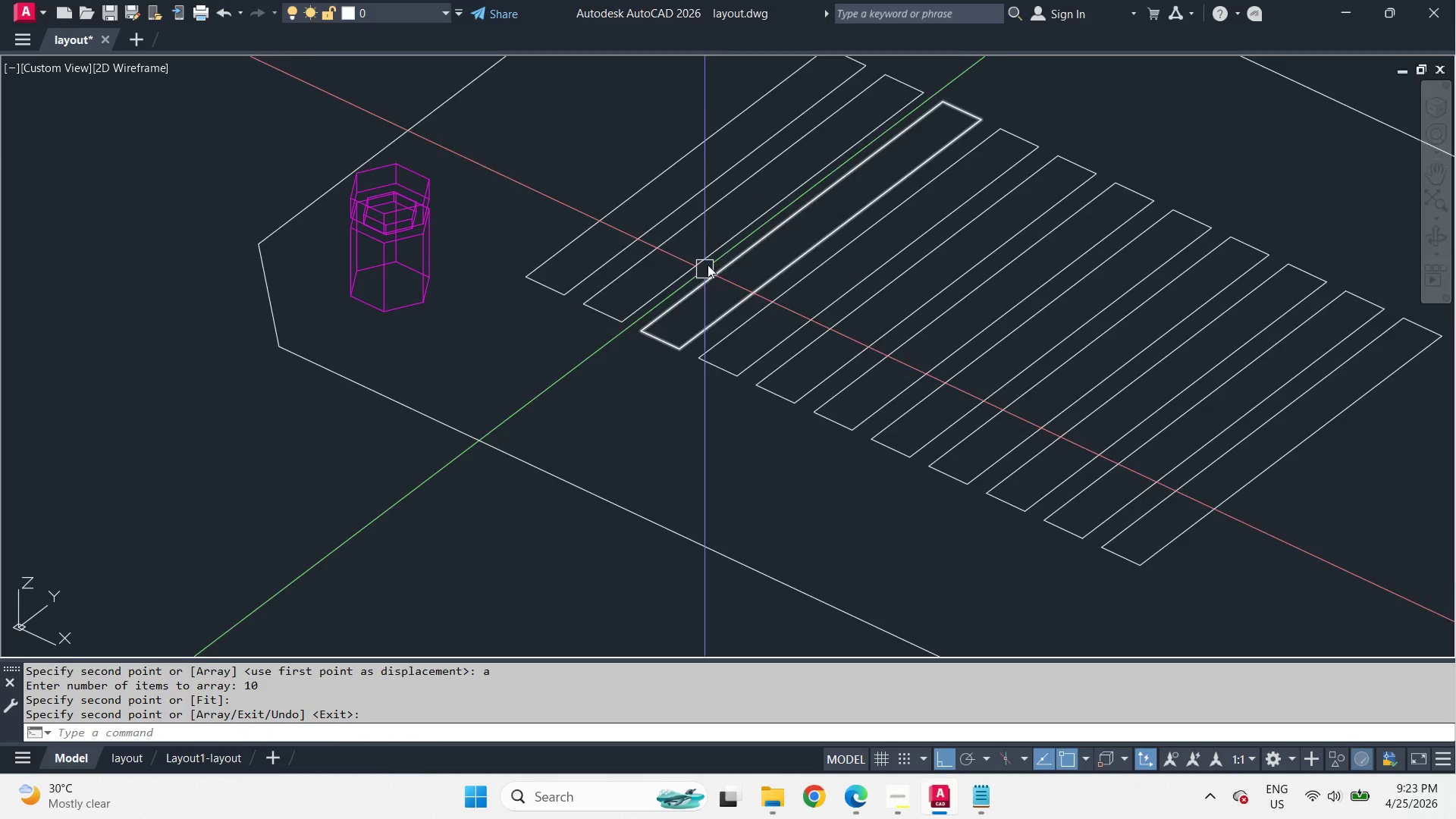 
hold_key(key=ShiftLeft, duration=2.61)
 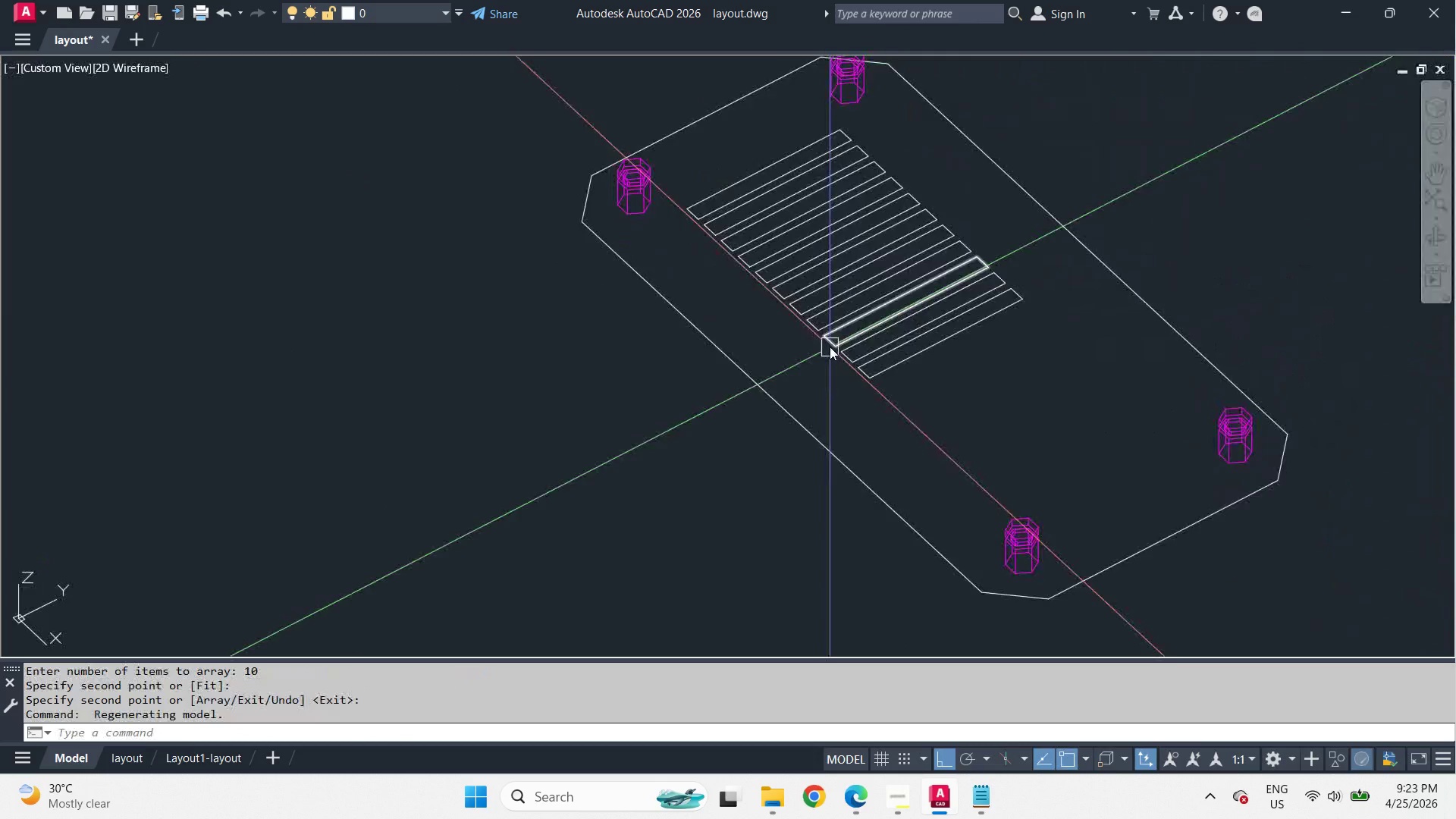 
scroll: coordinate [773, 228], scroll_direction: down, amount: 2.0
 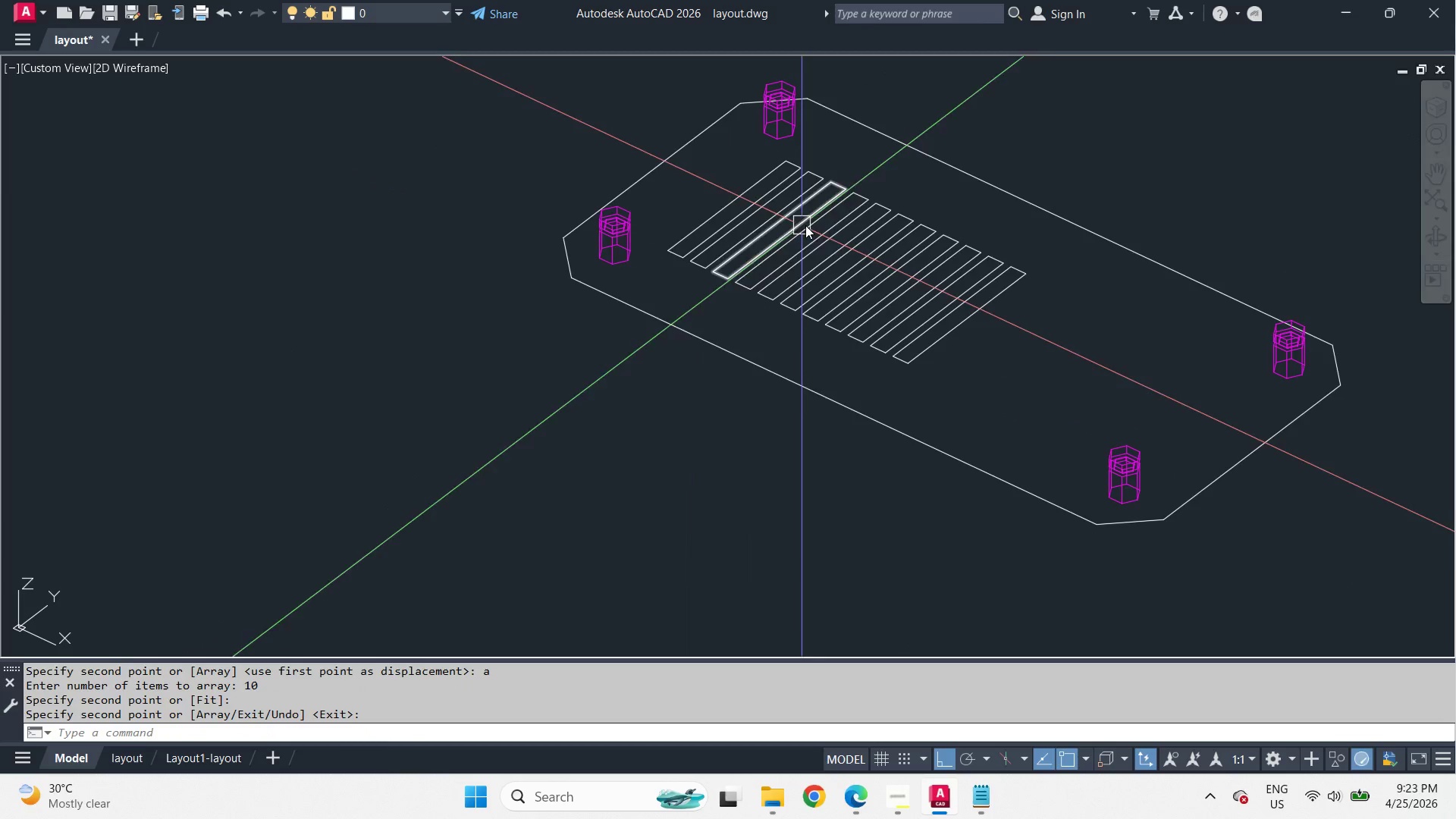 
scroll: coordinate [819, 308], scroll_direction: up, amount: 1.0
 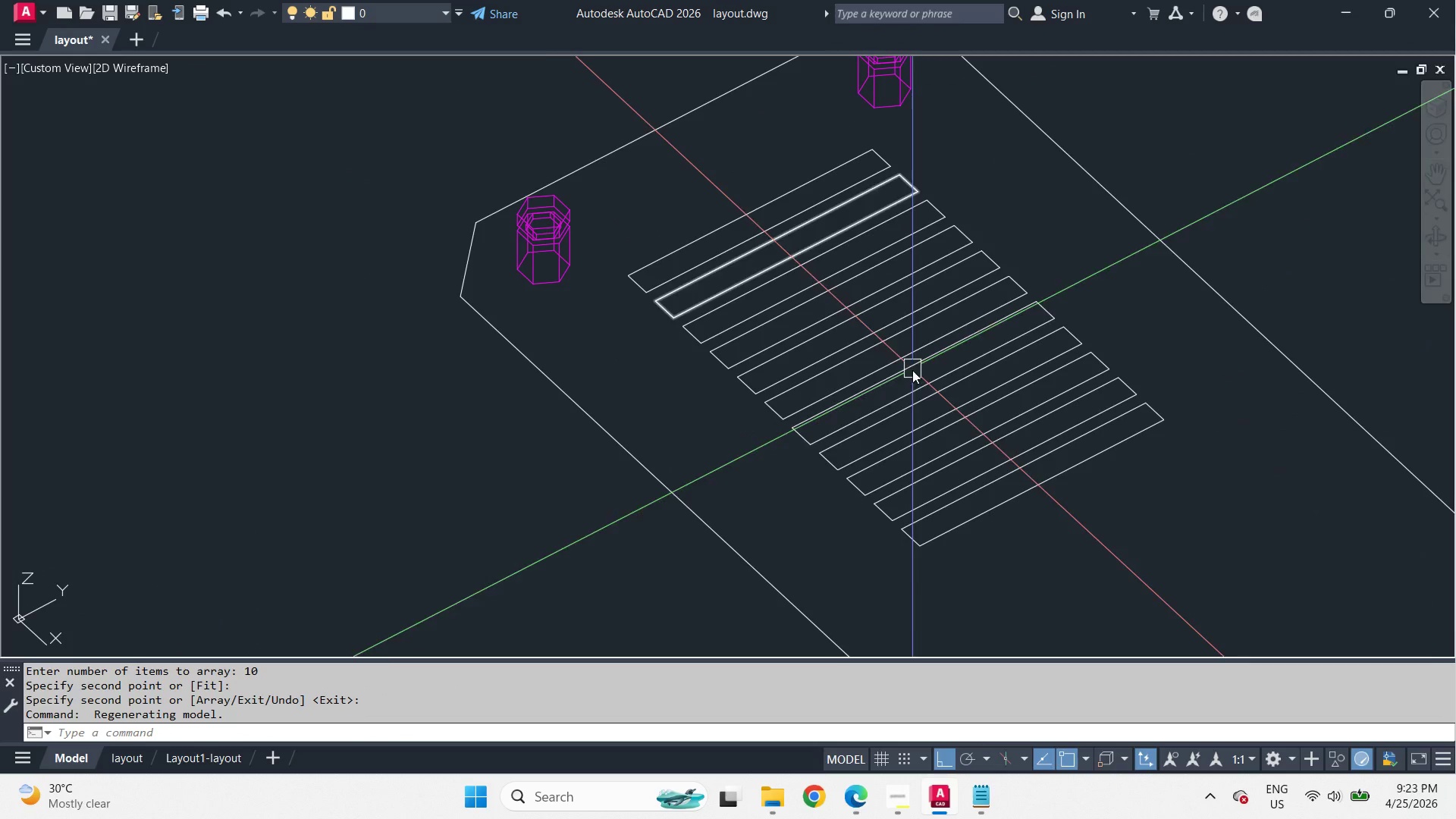 
scroll: coordinate [936, 275], scroll_direction: down, amount: 1.0
 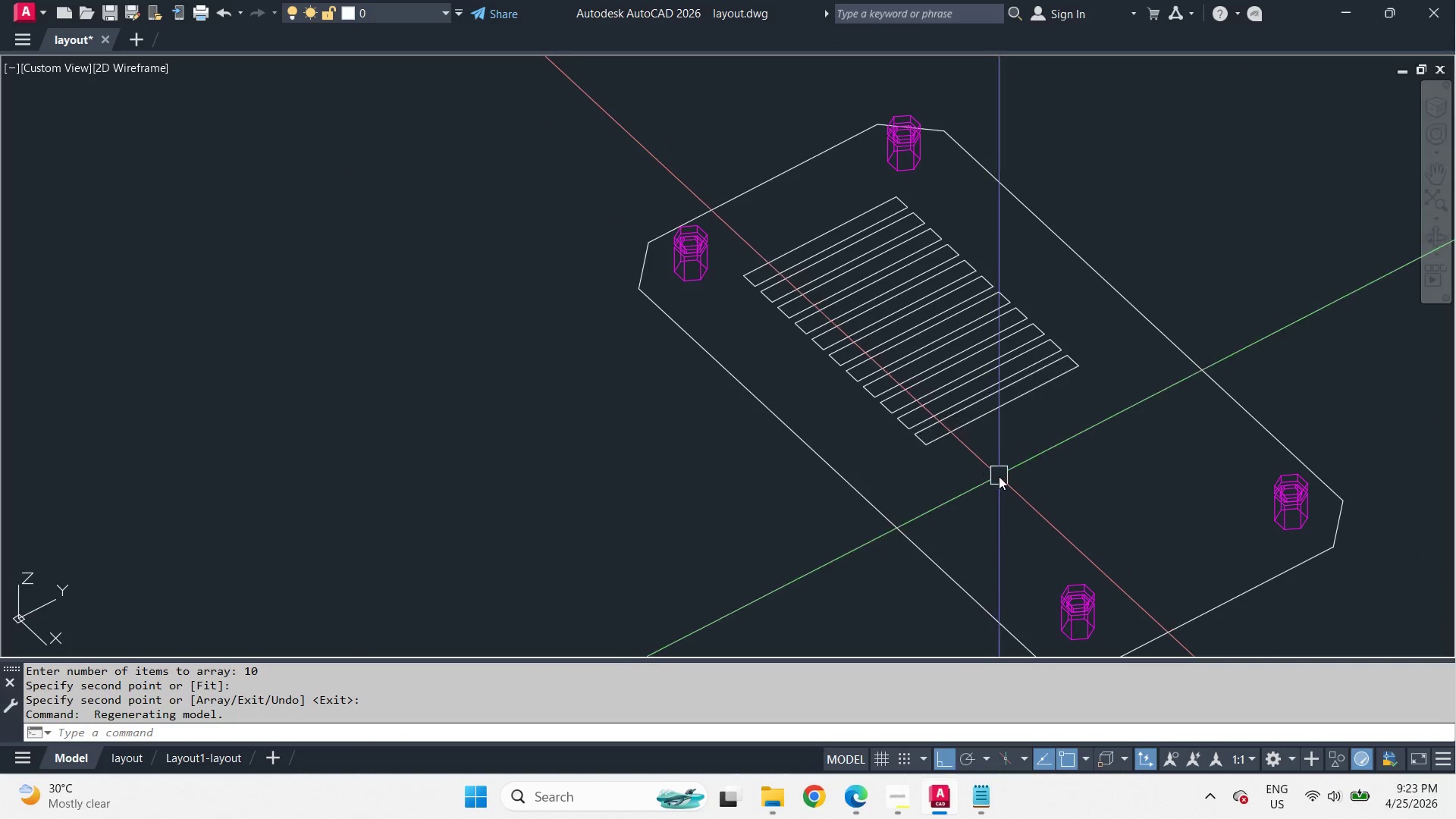 
scroll: coordinate [992, 458], scroll_direction: up, amount: 1.0
 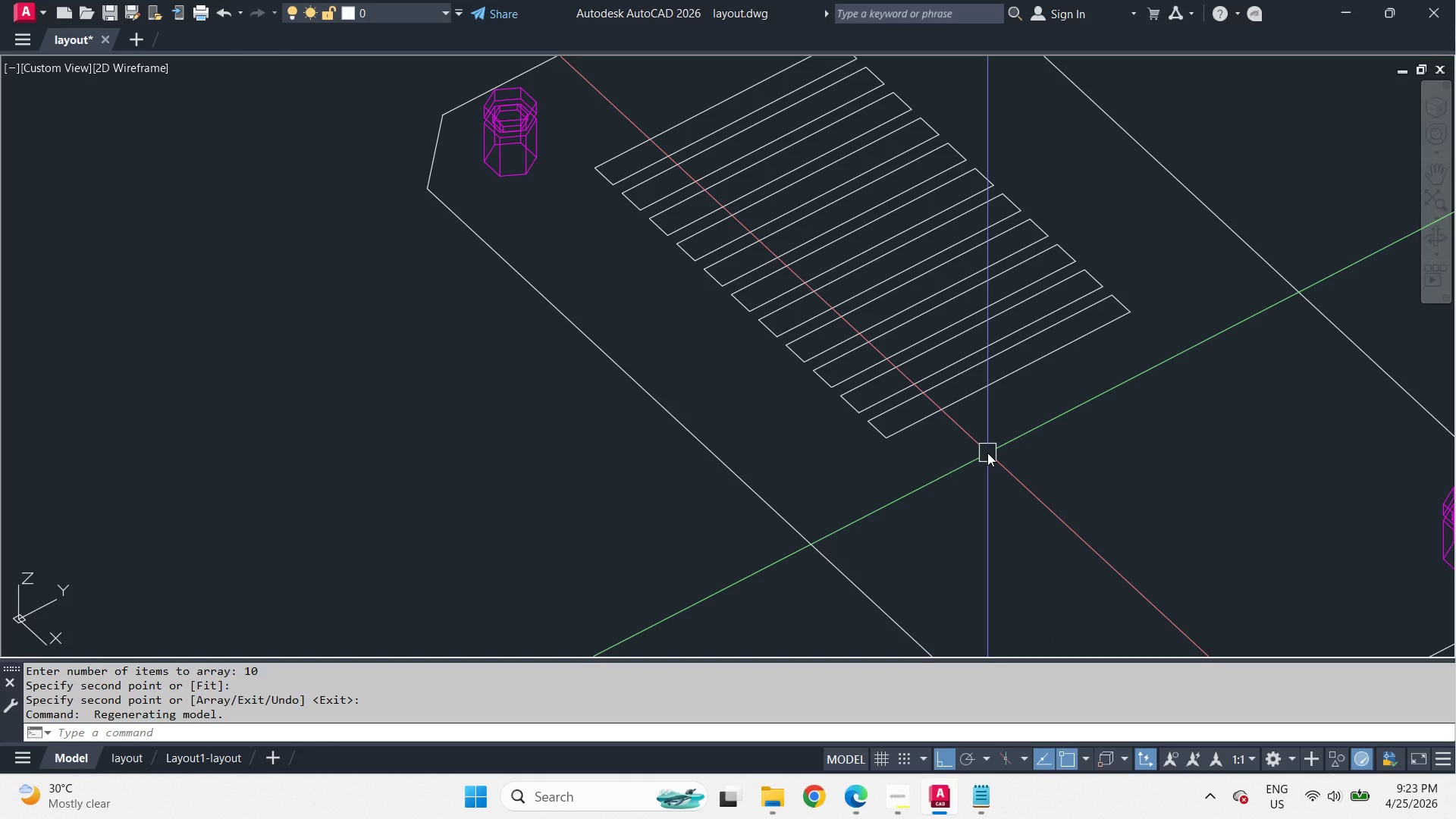 
wait(14.03)
 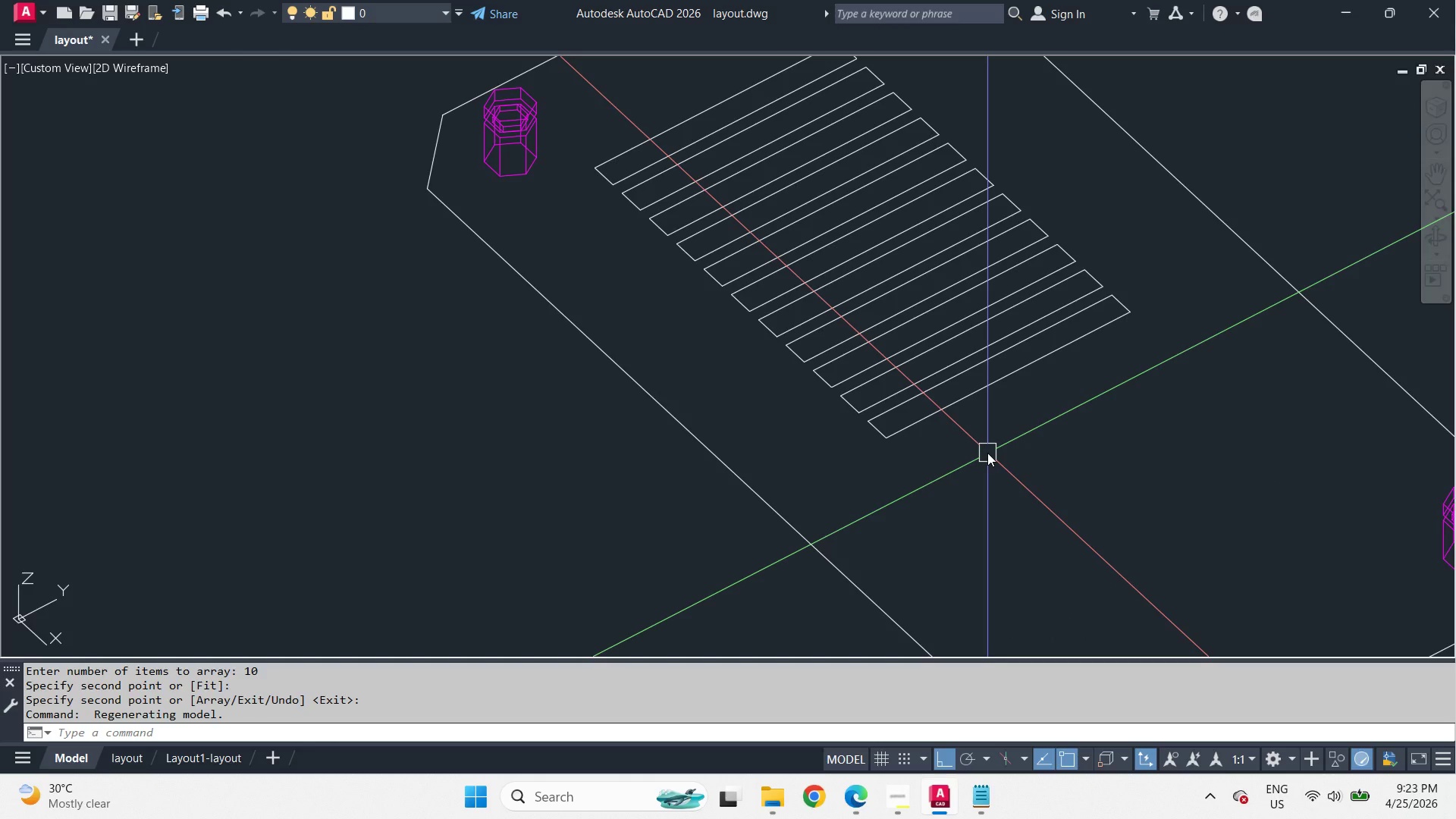 
scroll: coordinate [987, 453], scroll_direction: down, amount: 1.0
 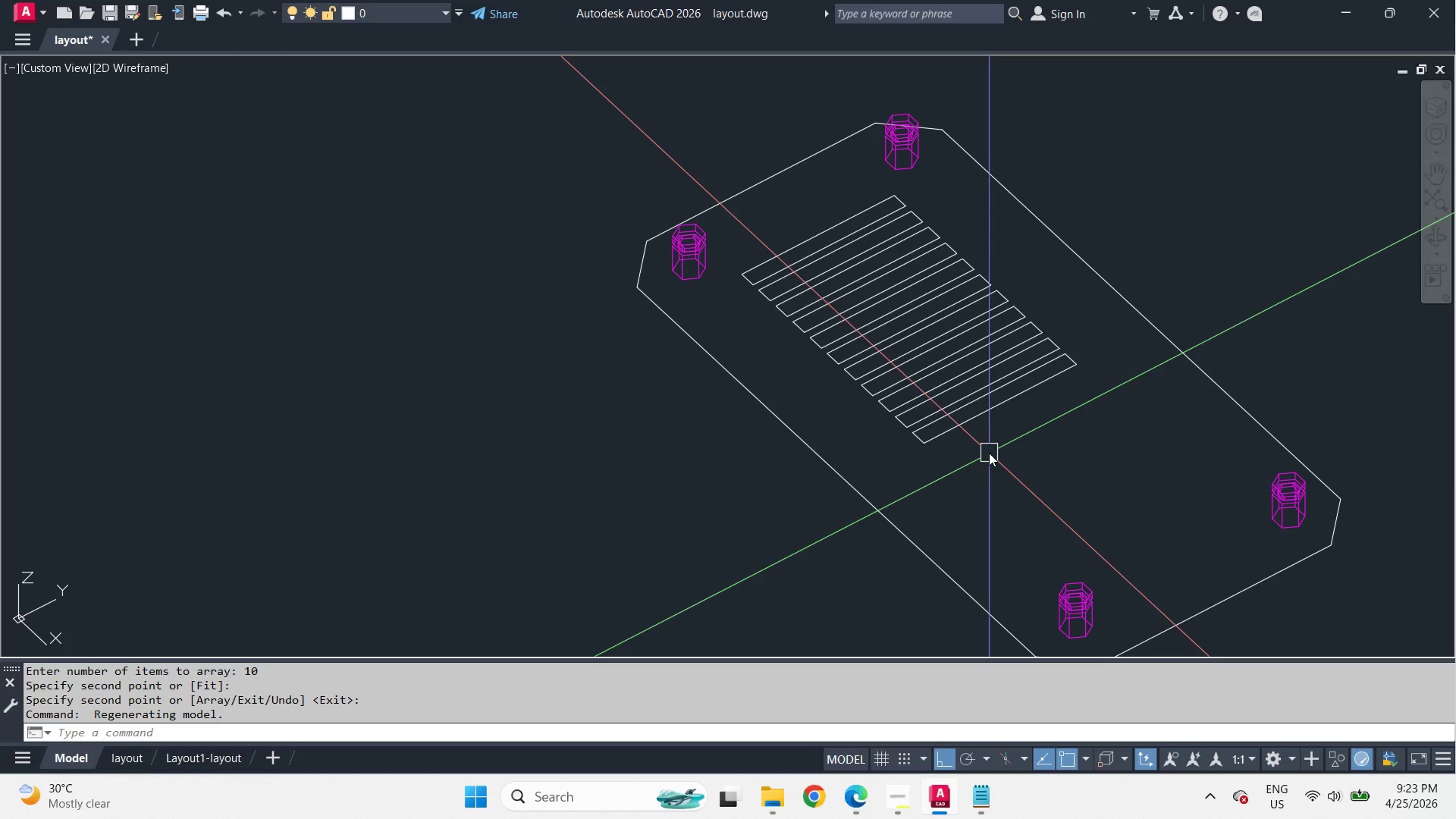 
wait(5.36)
 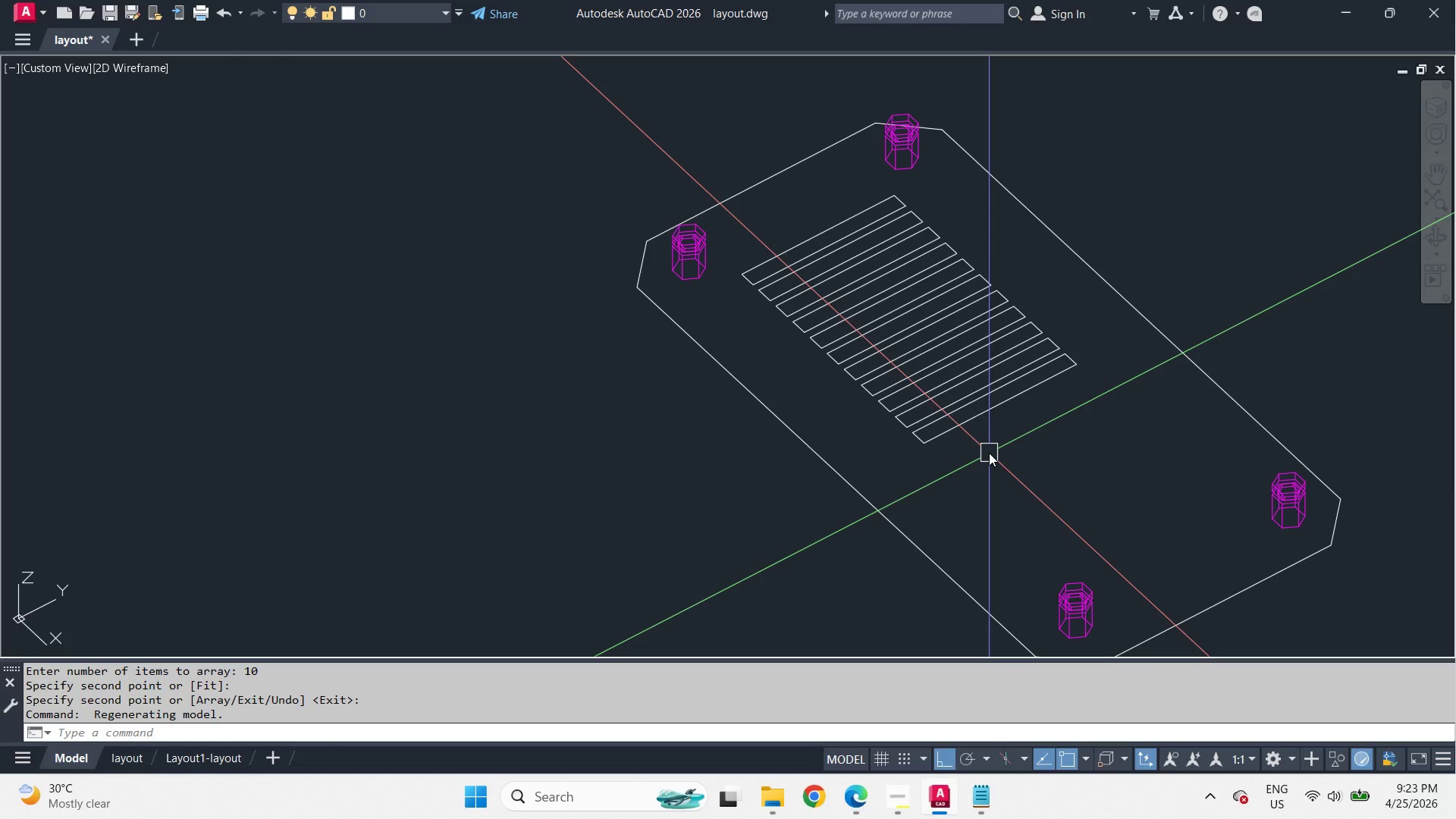 
left_click([867, 818])
 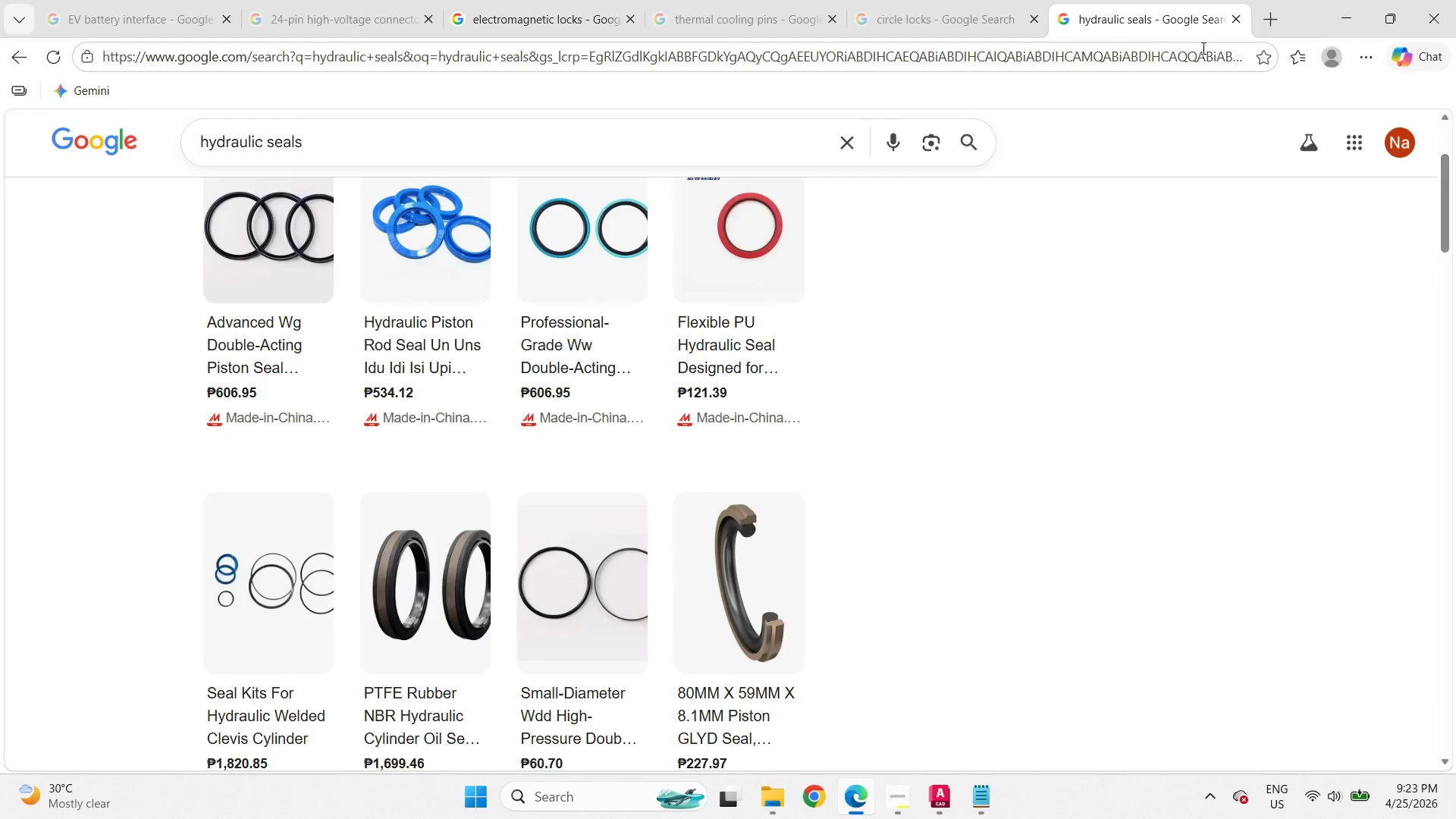 
left_click([1147, 60])
 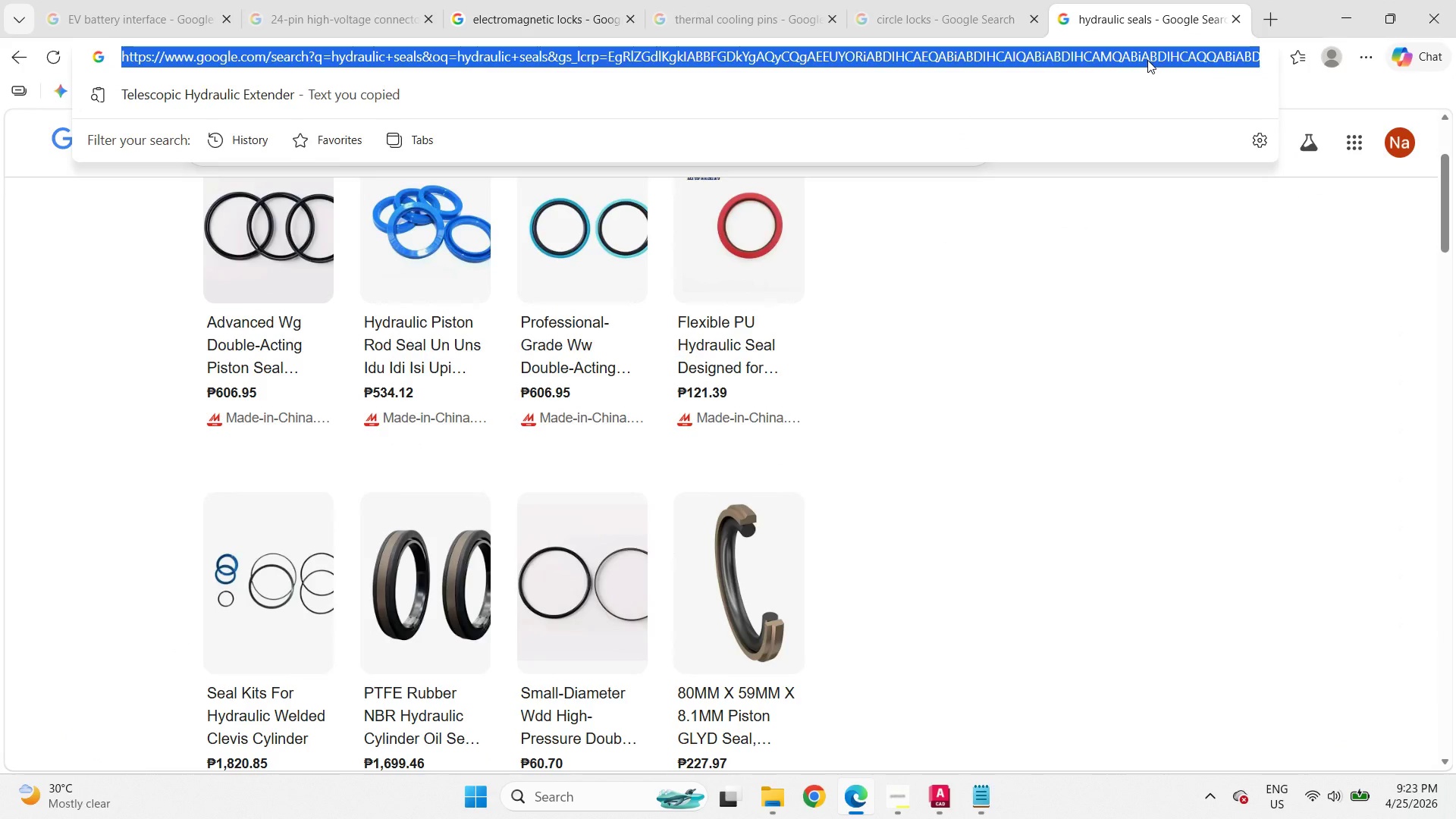 
type(ev battery plae)
 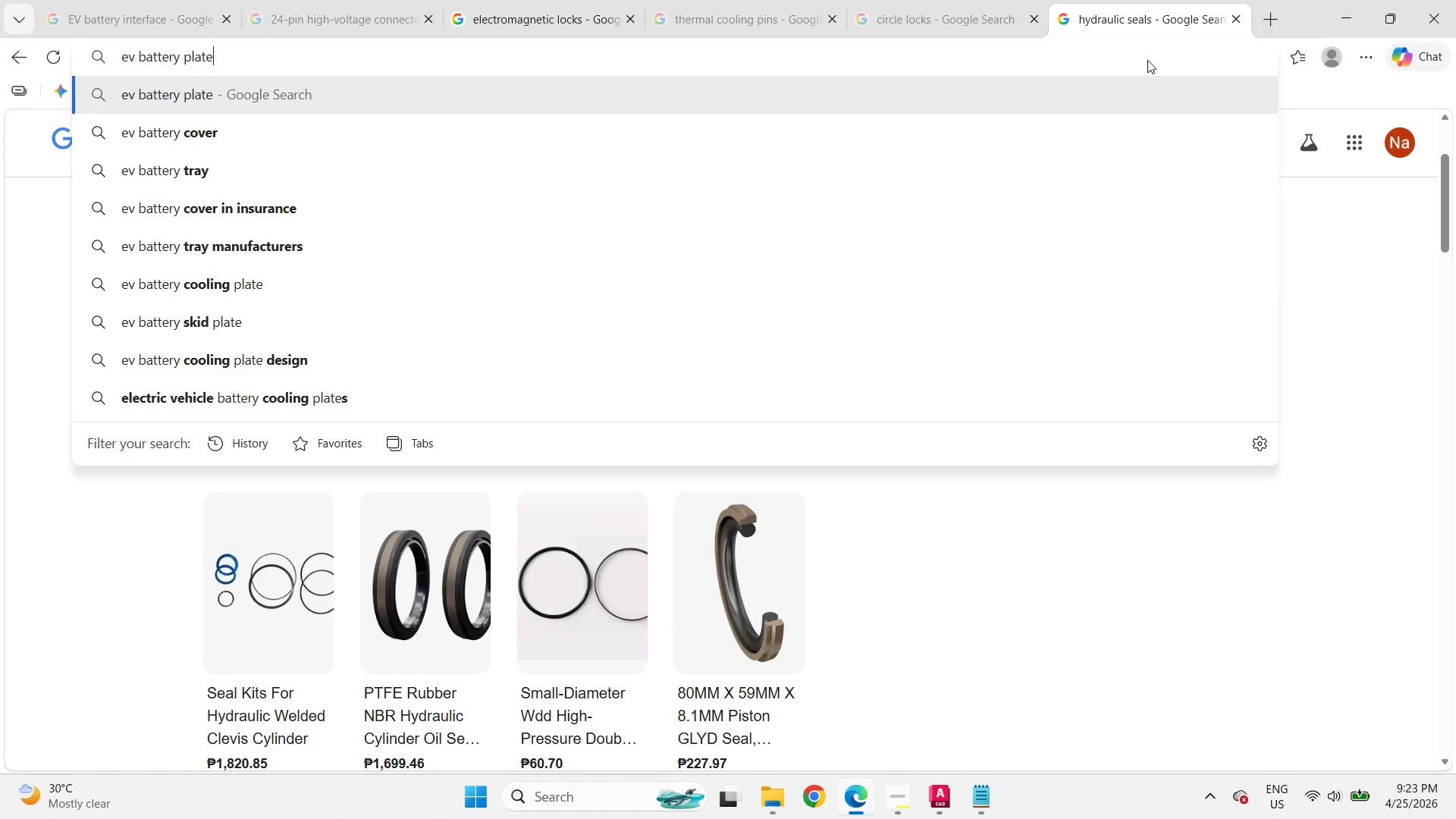 
key(Enter)
 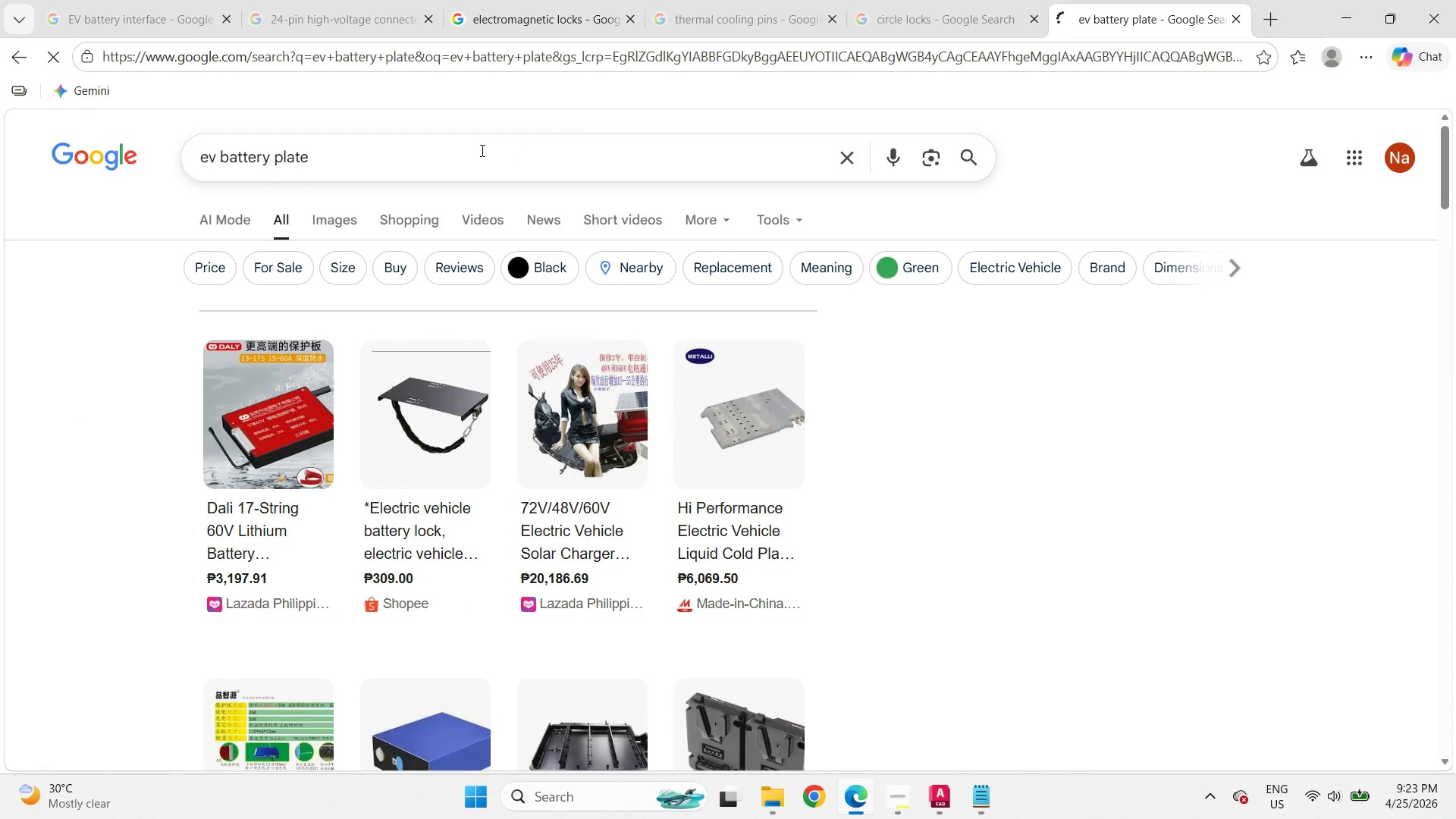 
left_click([389, 141])
 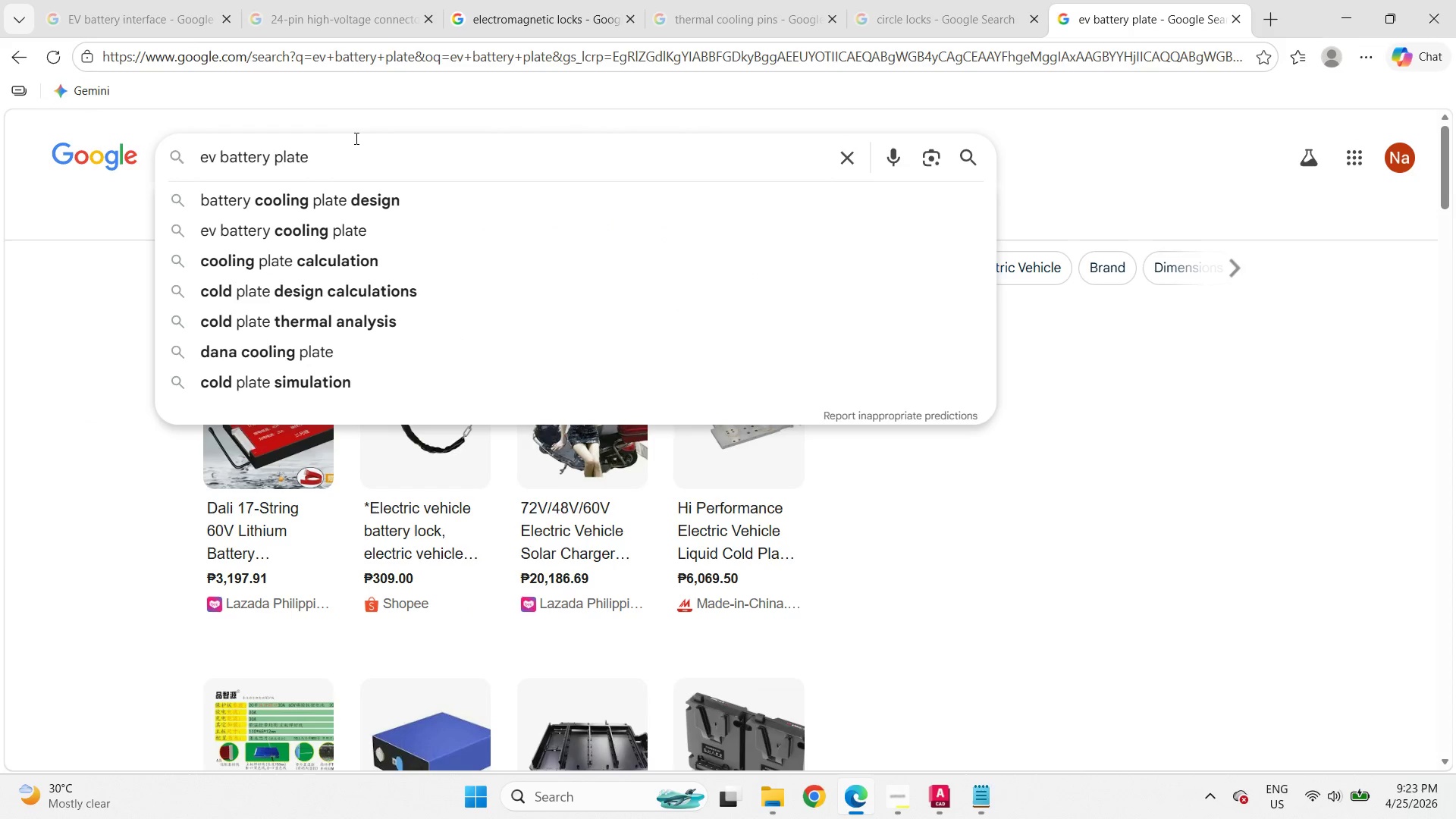 
double_click([355, 138])
 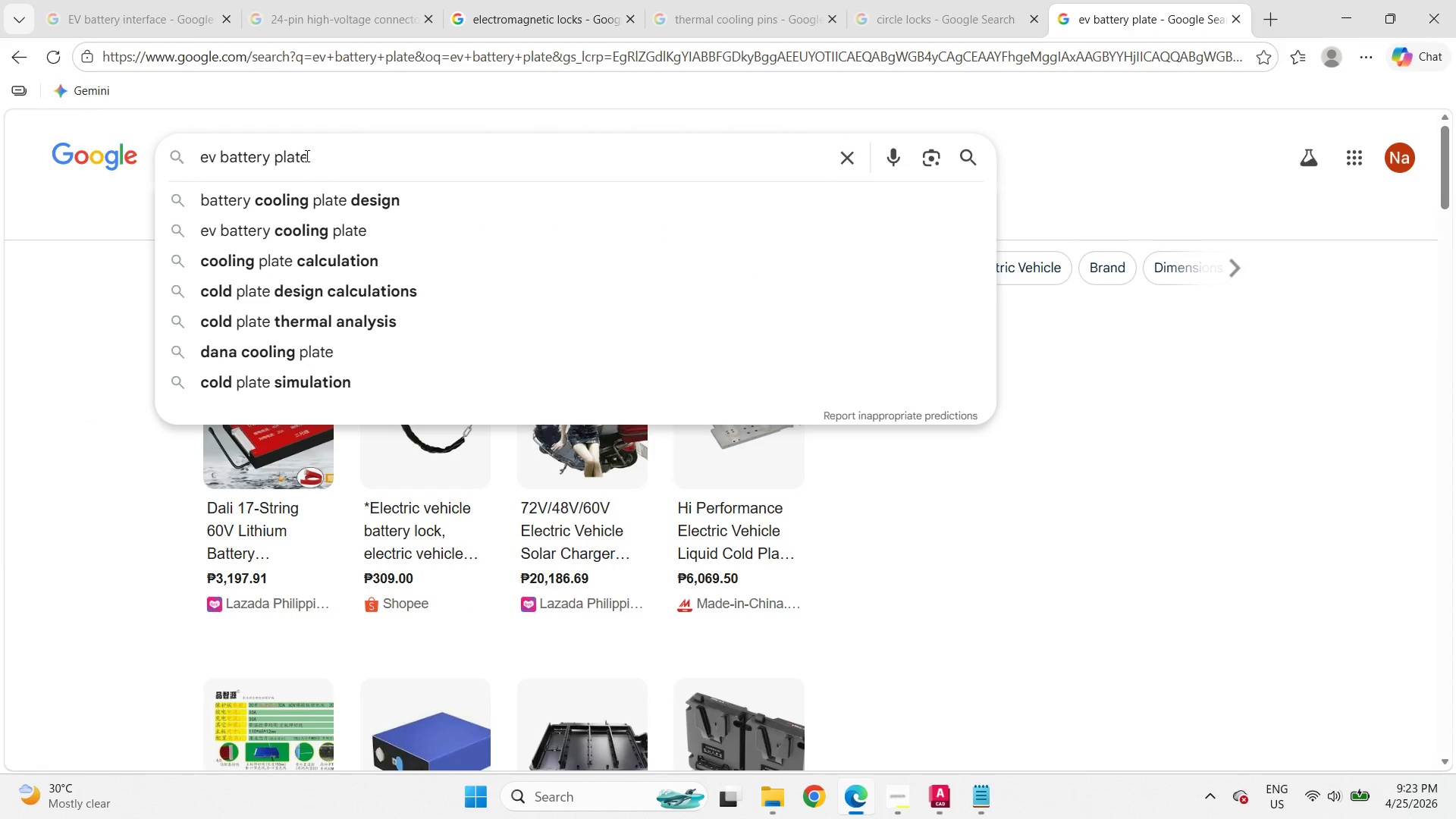 
double_click([306, 155])
 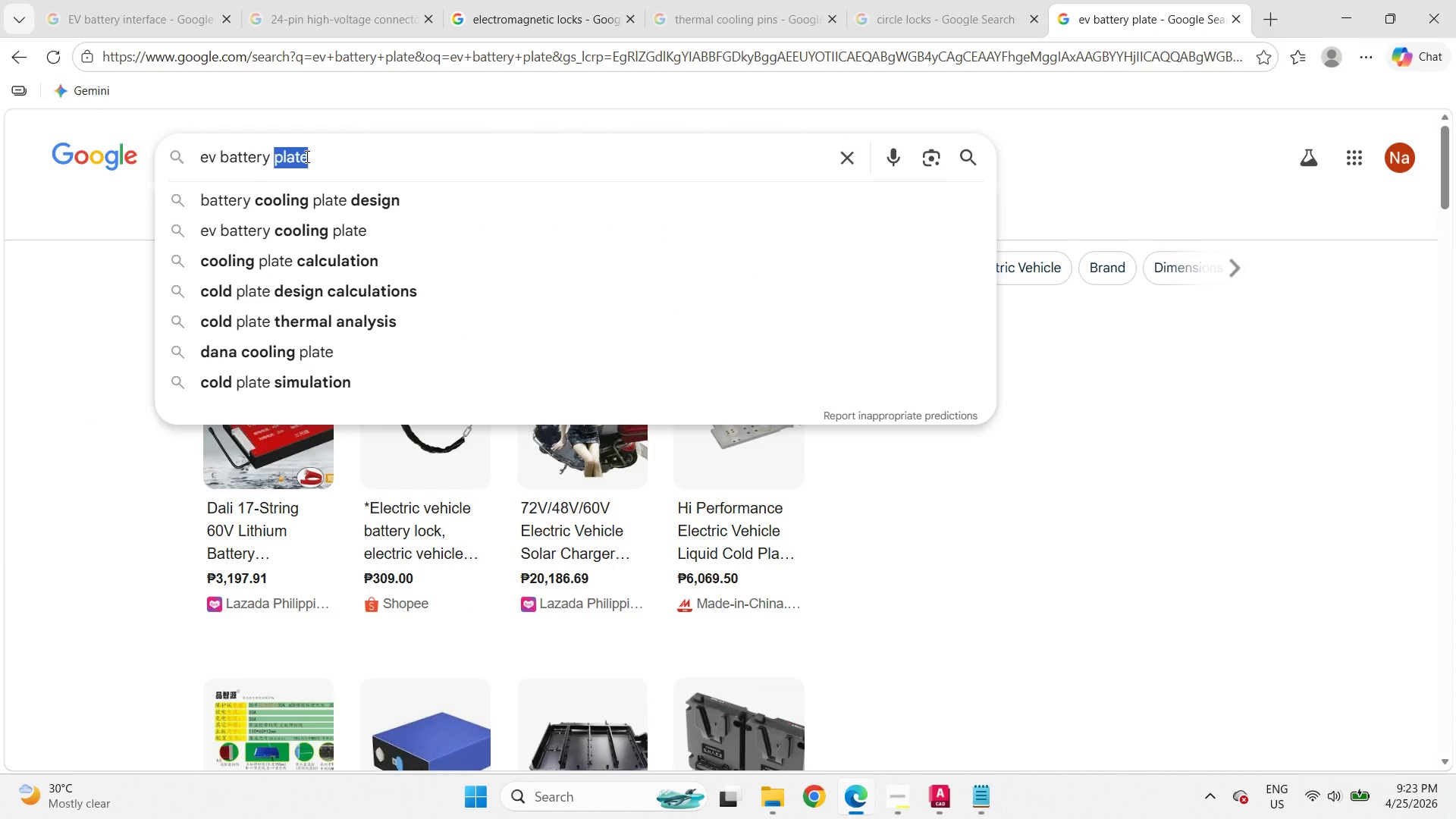 
type(tray)
 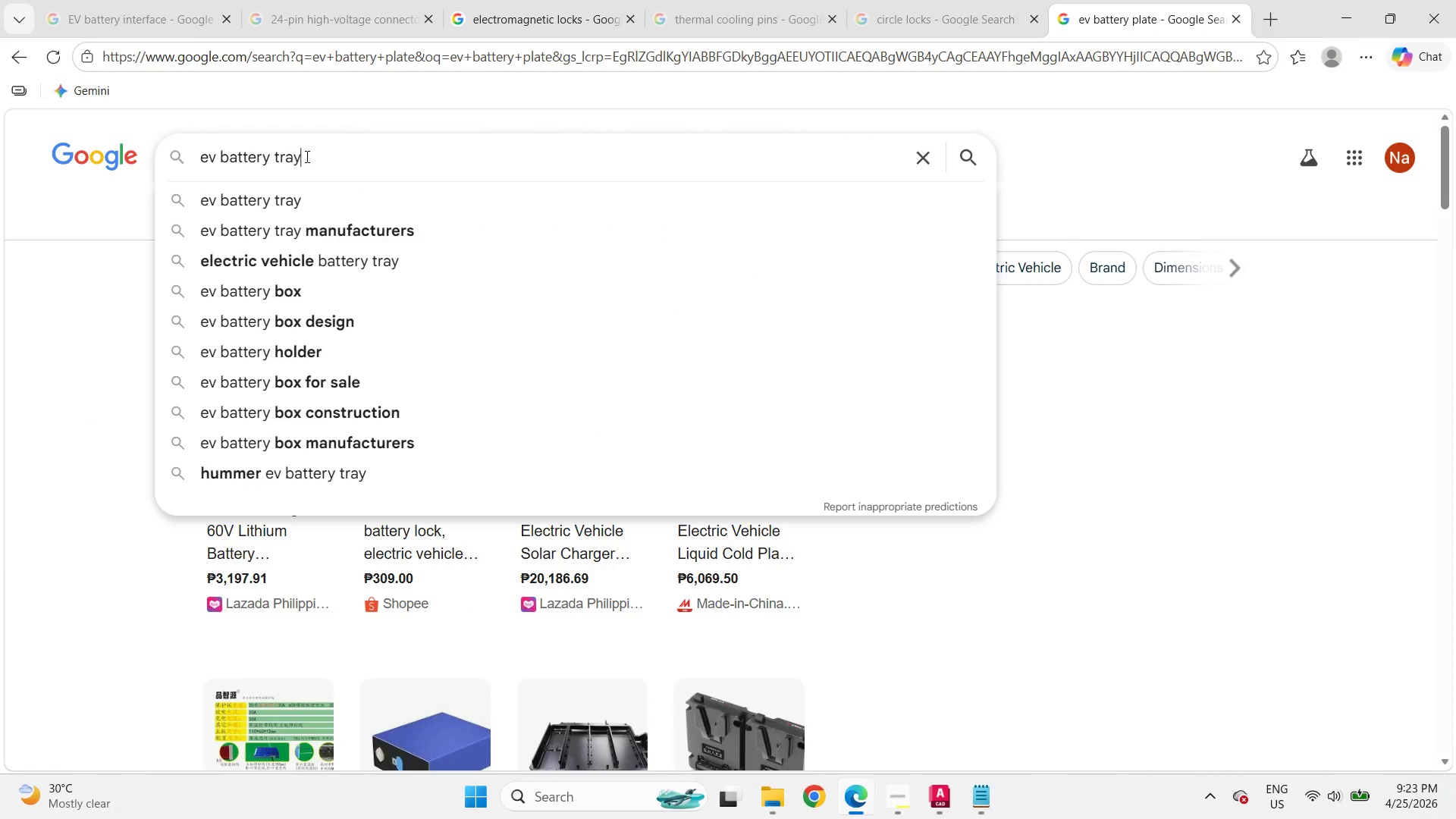 
key(Enter)
 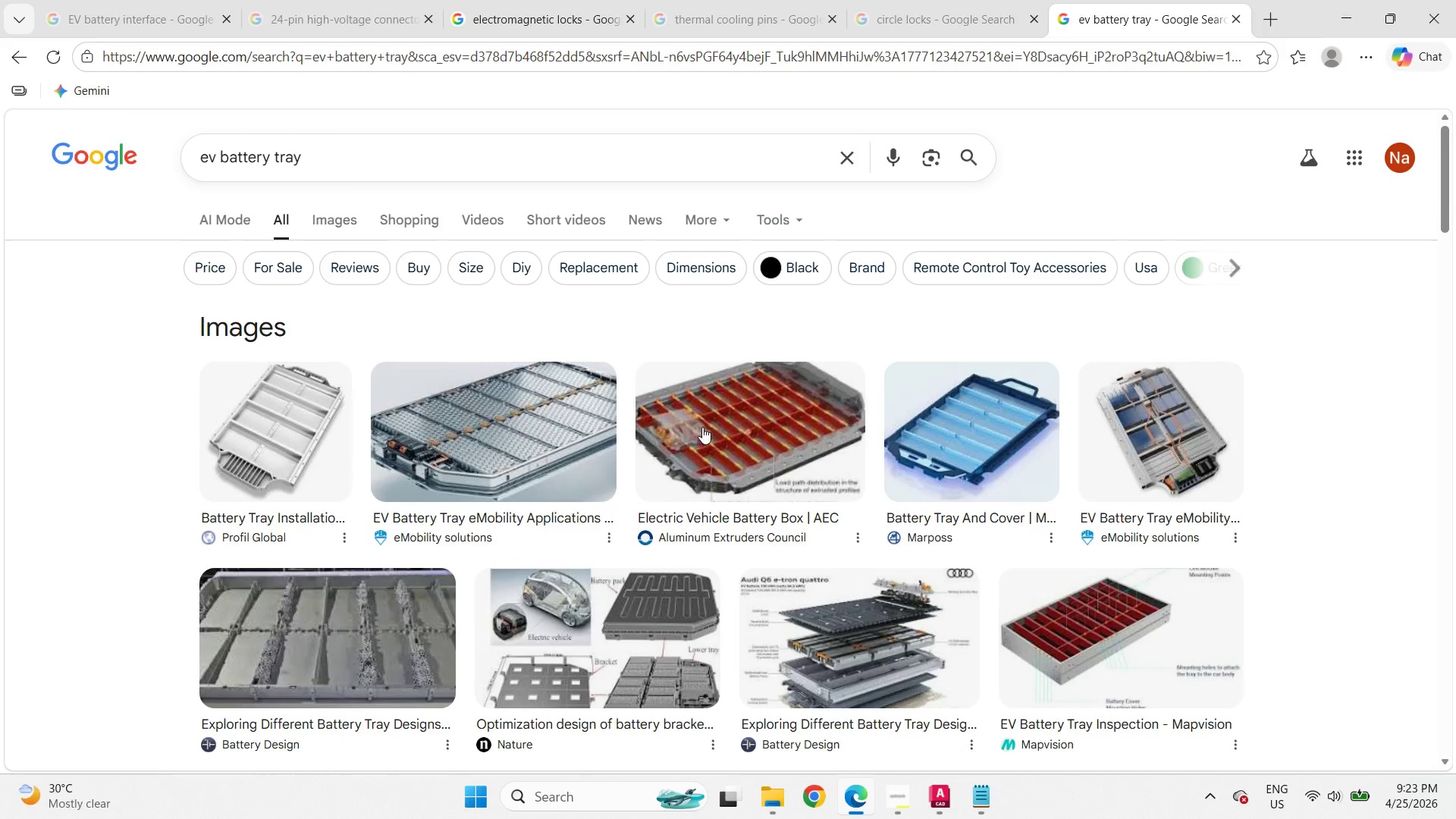 
wait(7.39)
 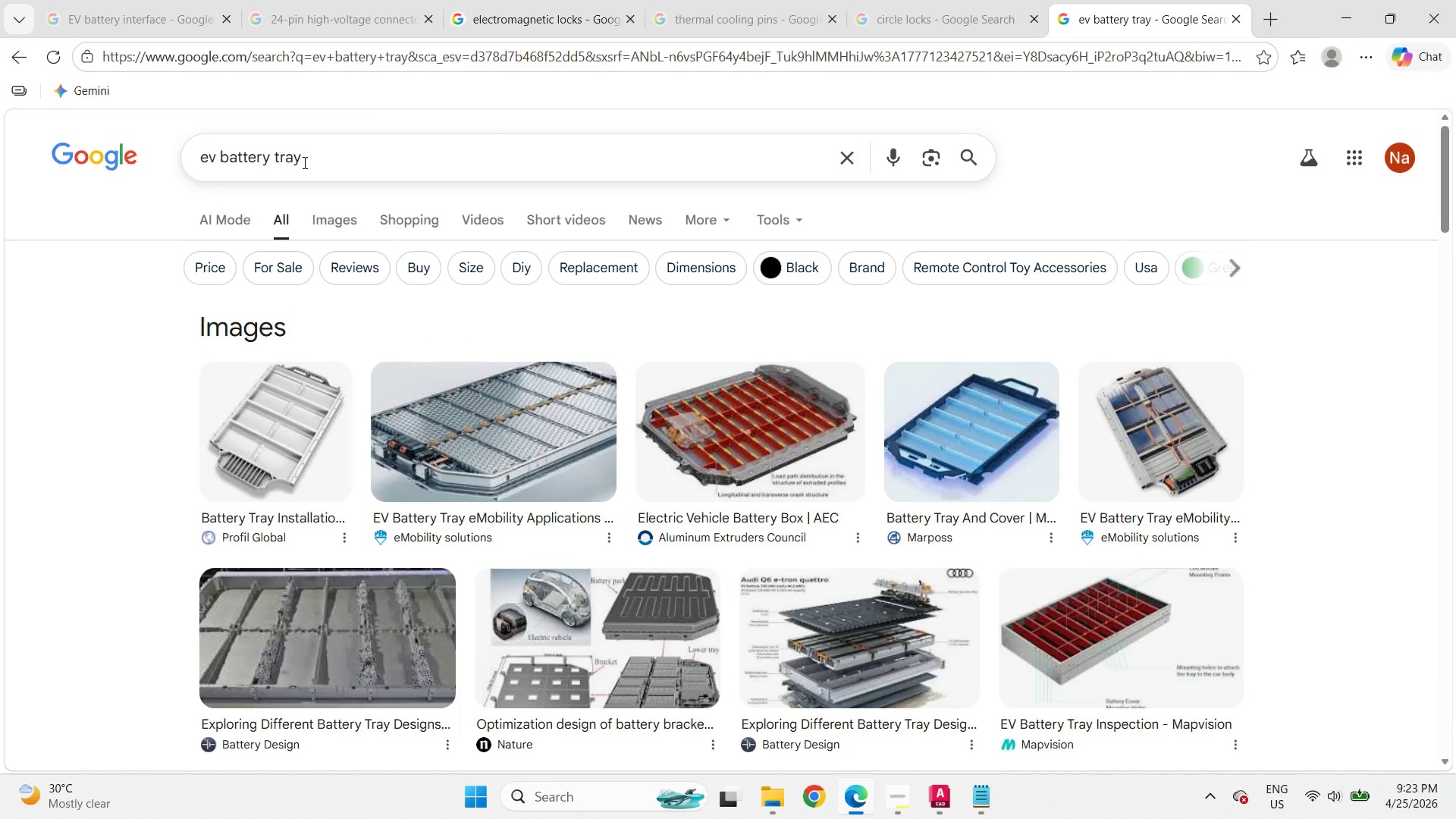 
left_click([731, 428])
 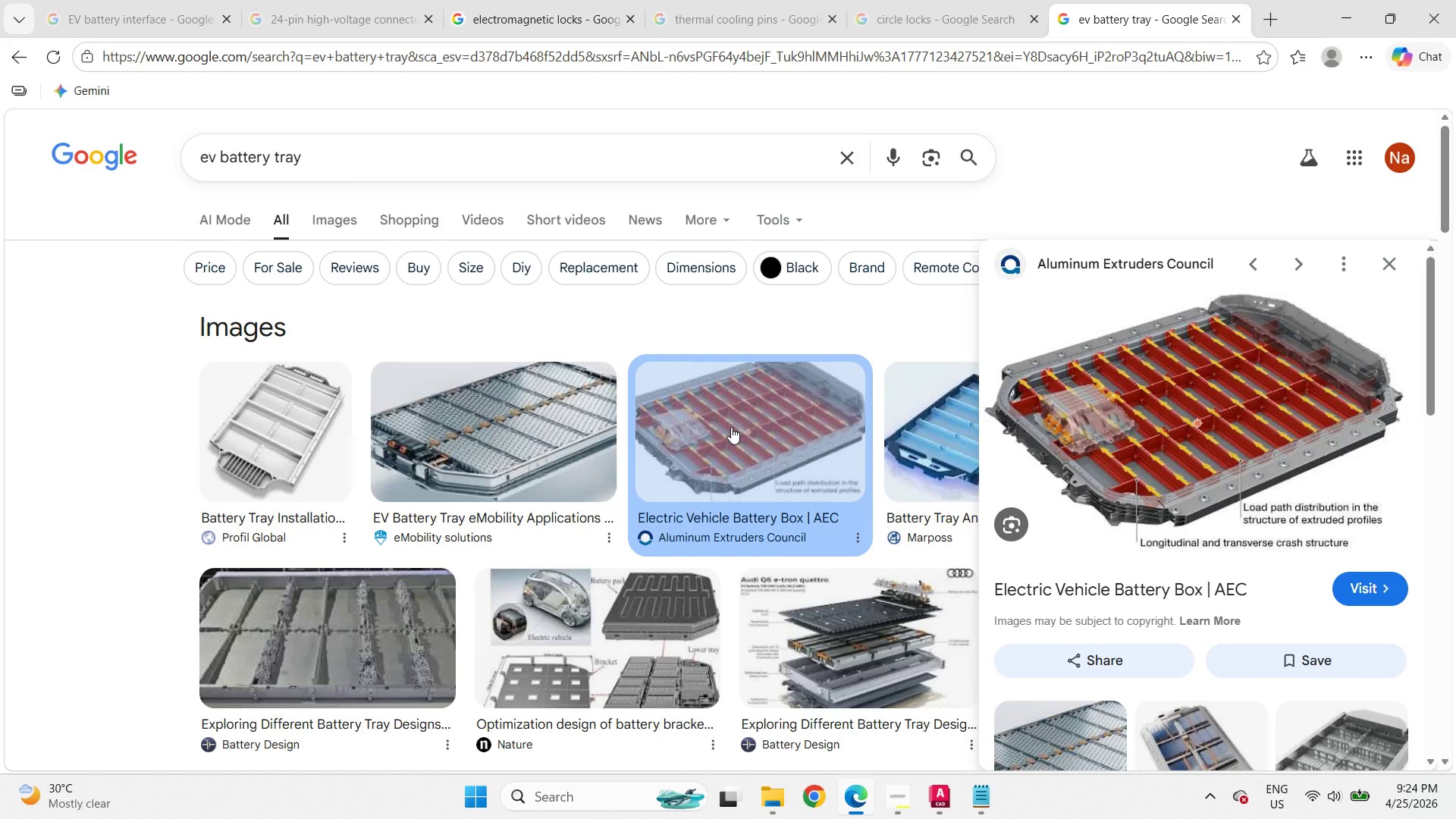 
wait(14.83)
 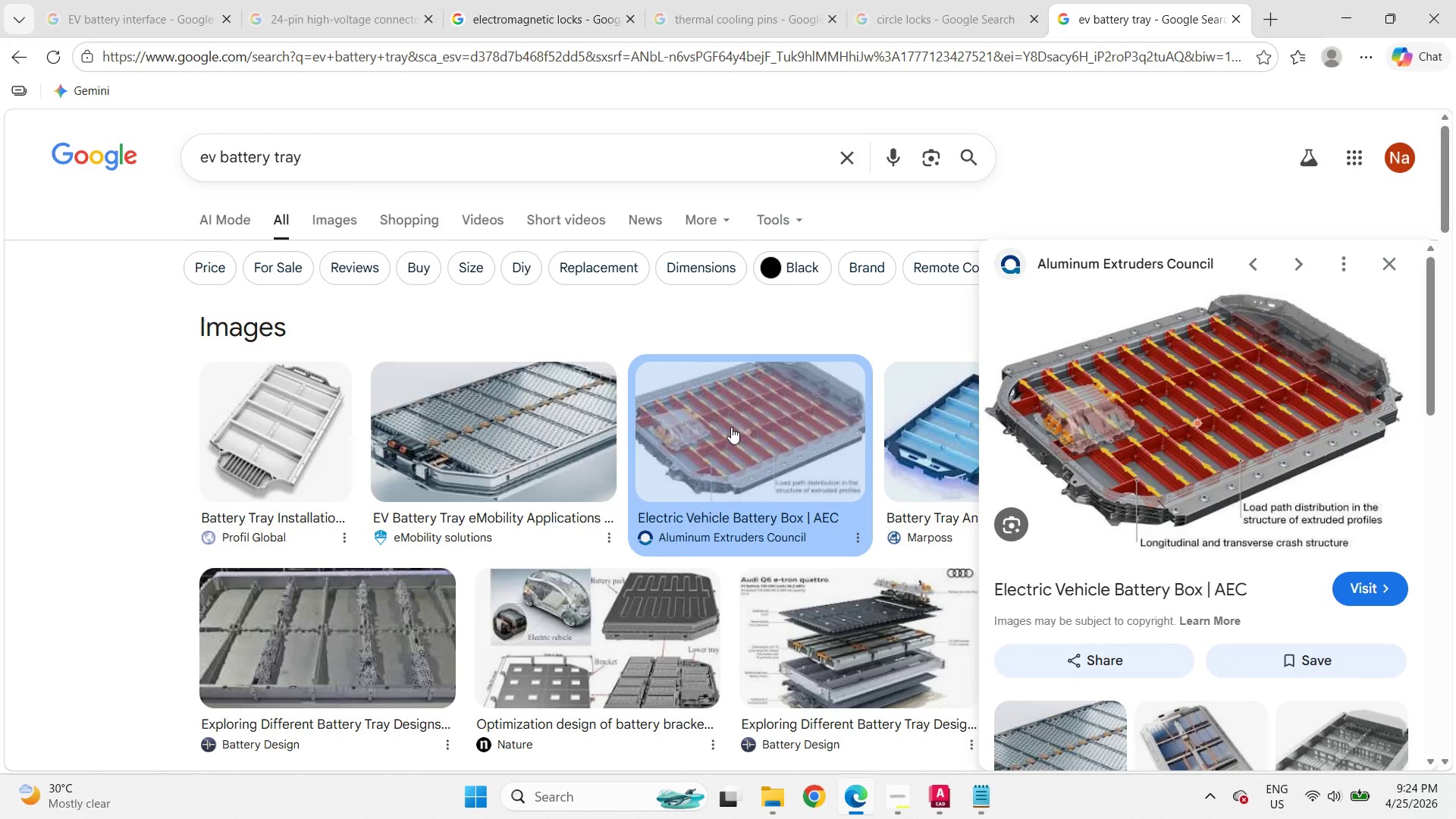 
key(Escape)
 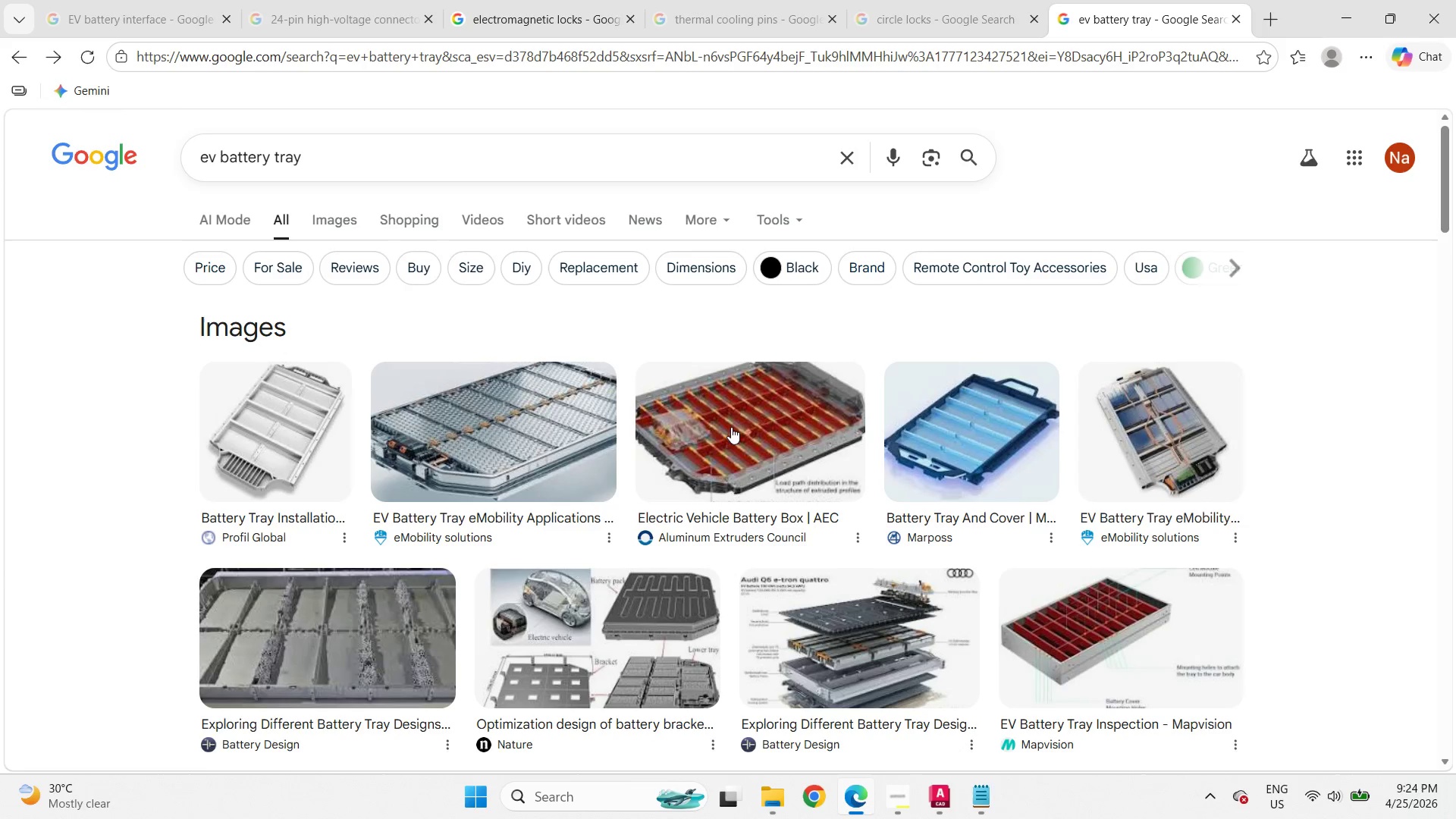 
key(Escape)
 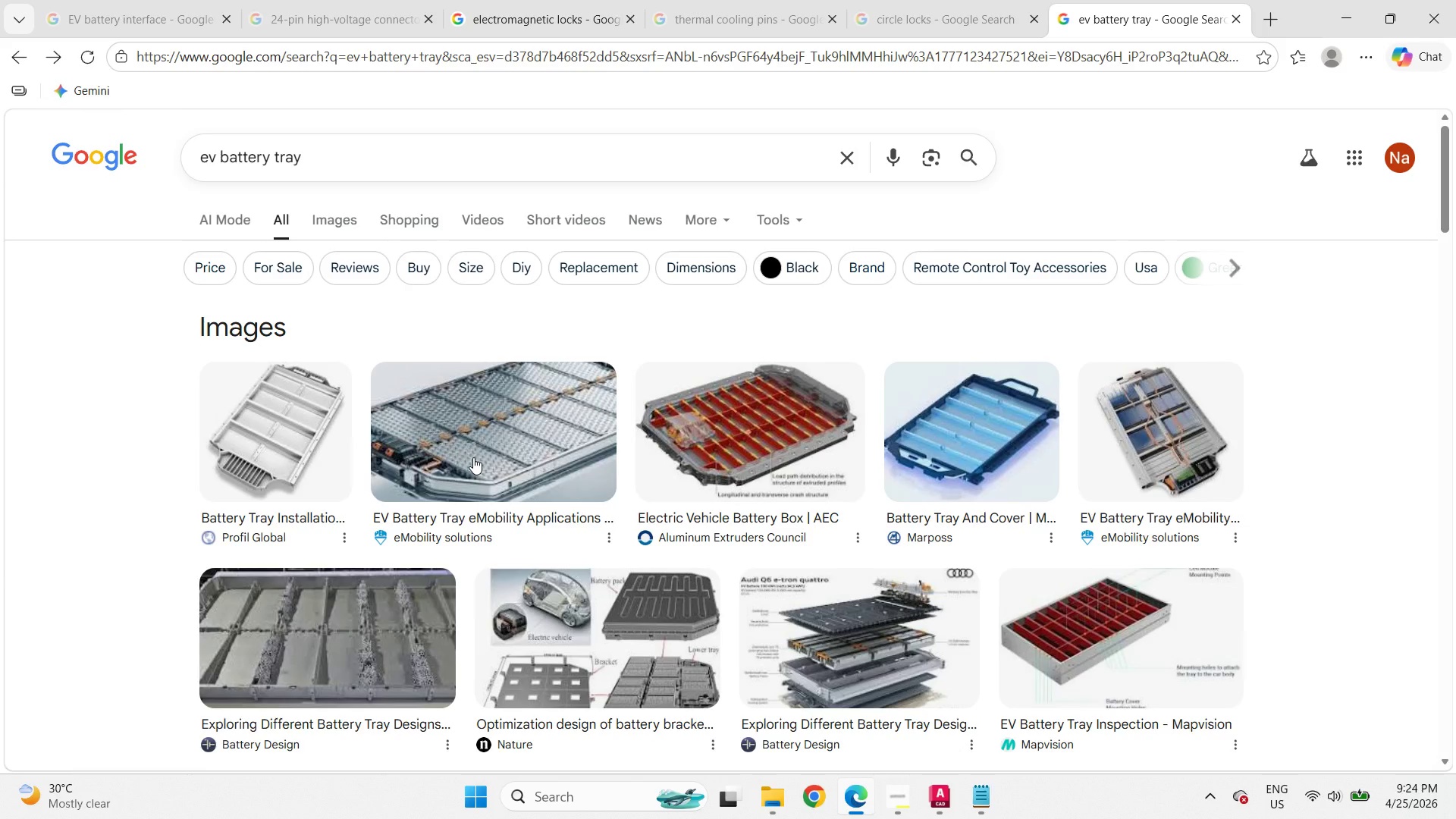 
left_click([473, 457])
 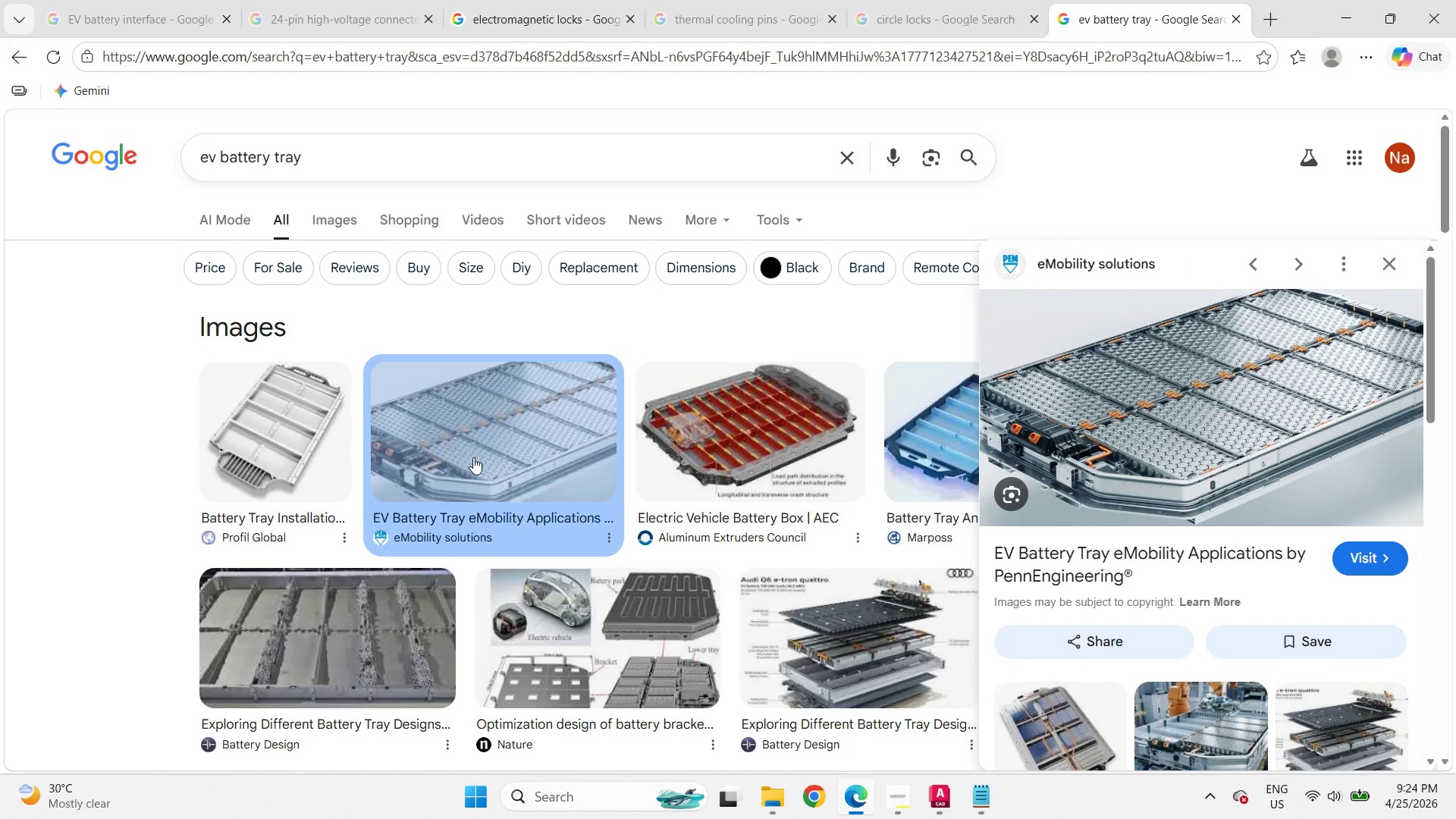 
wait(10.95)
 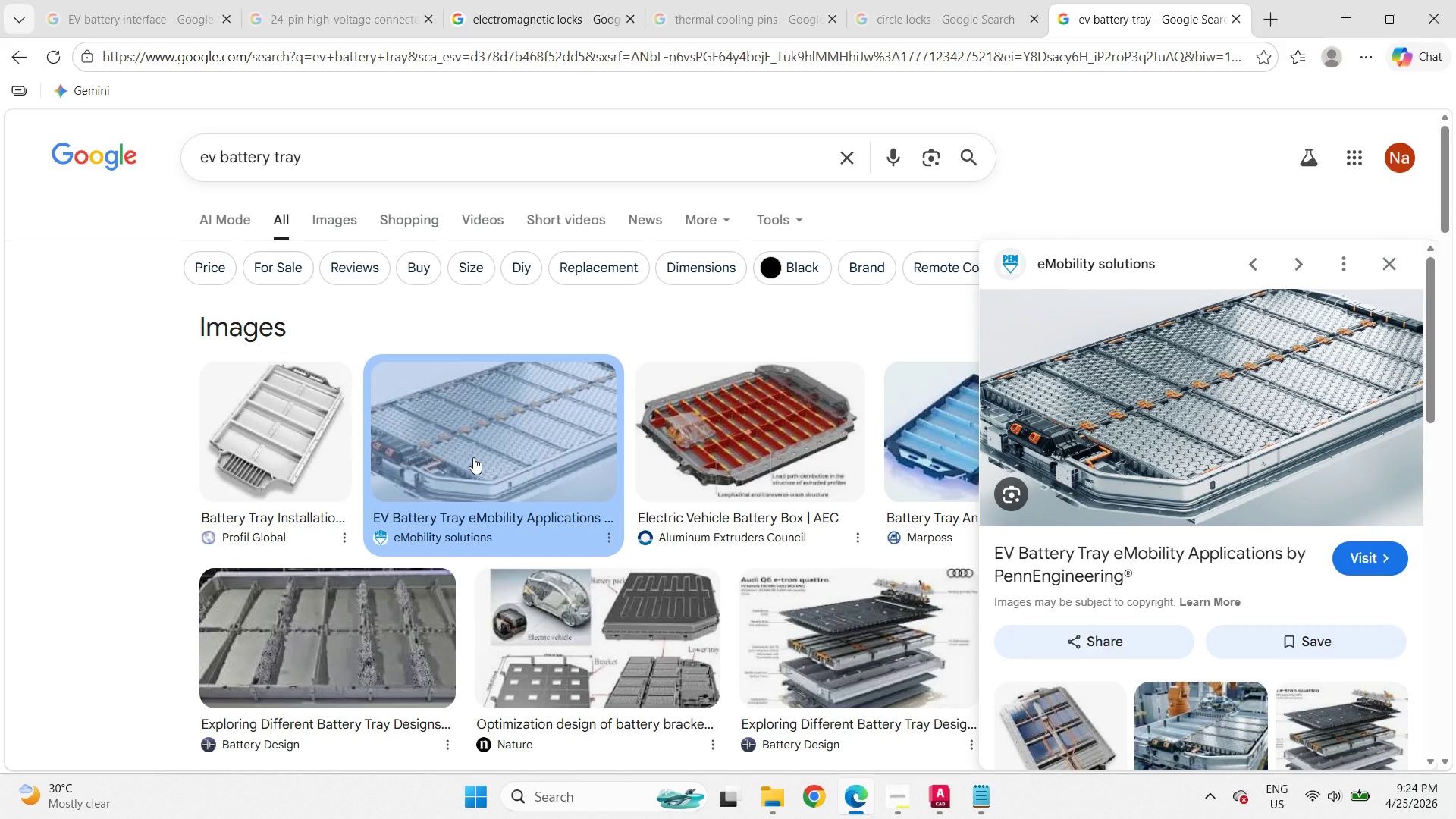 
left_click([1354, 23])
 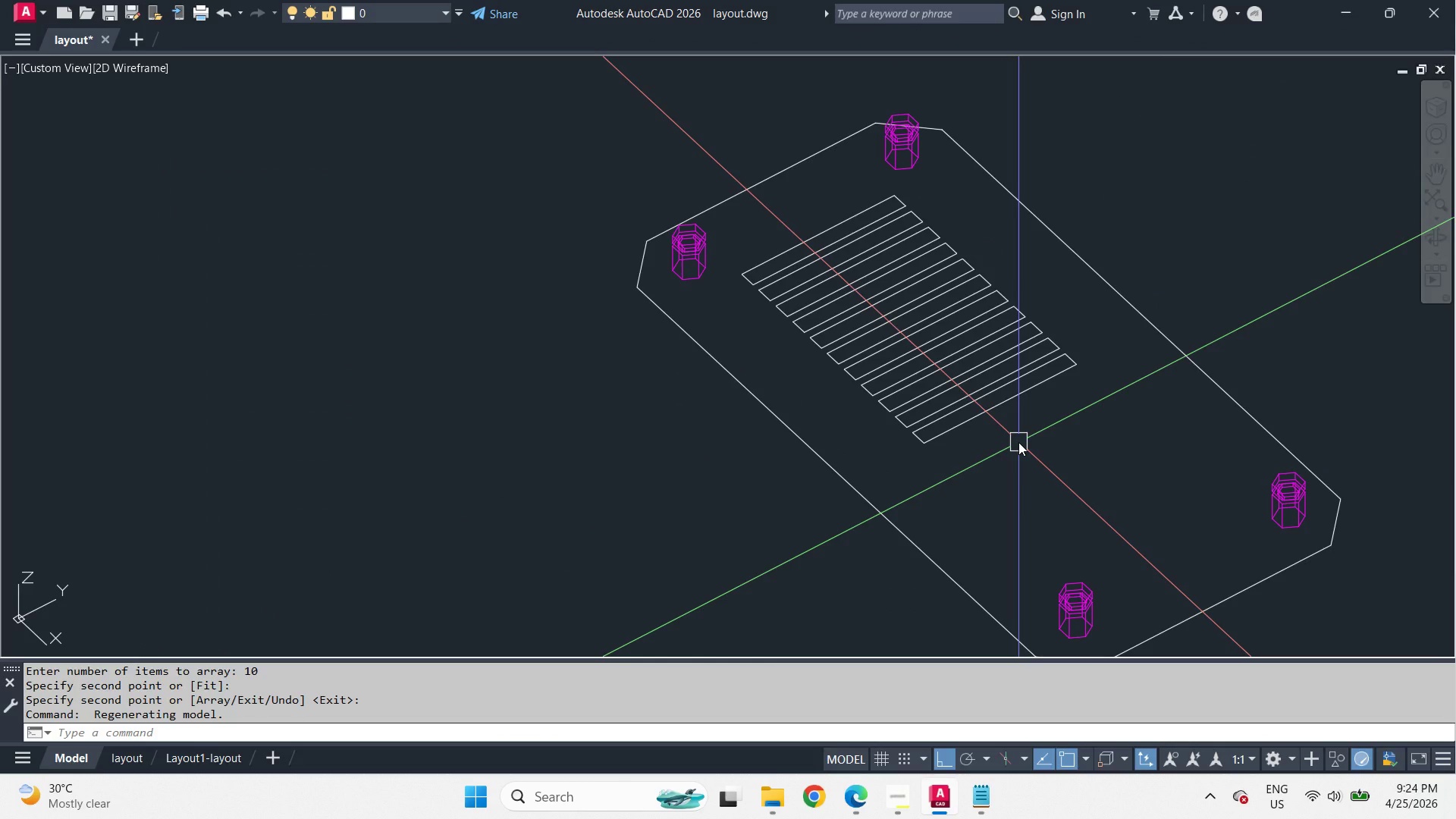 
wait(19.7)
 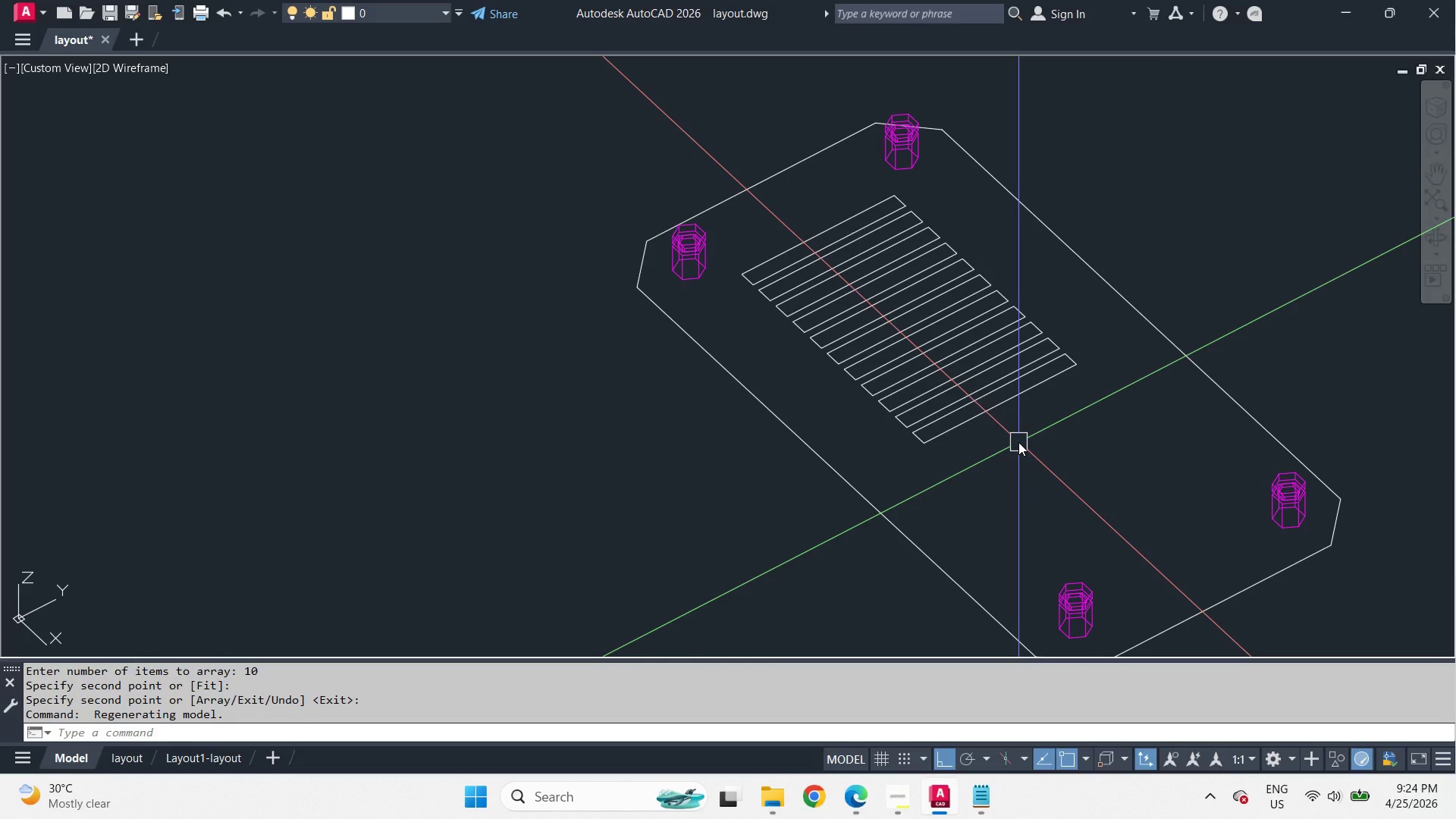 
scroll: coordinate [1015, 444], scroll_direction: down, amount: 2.0
 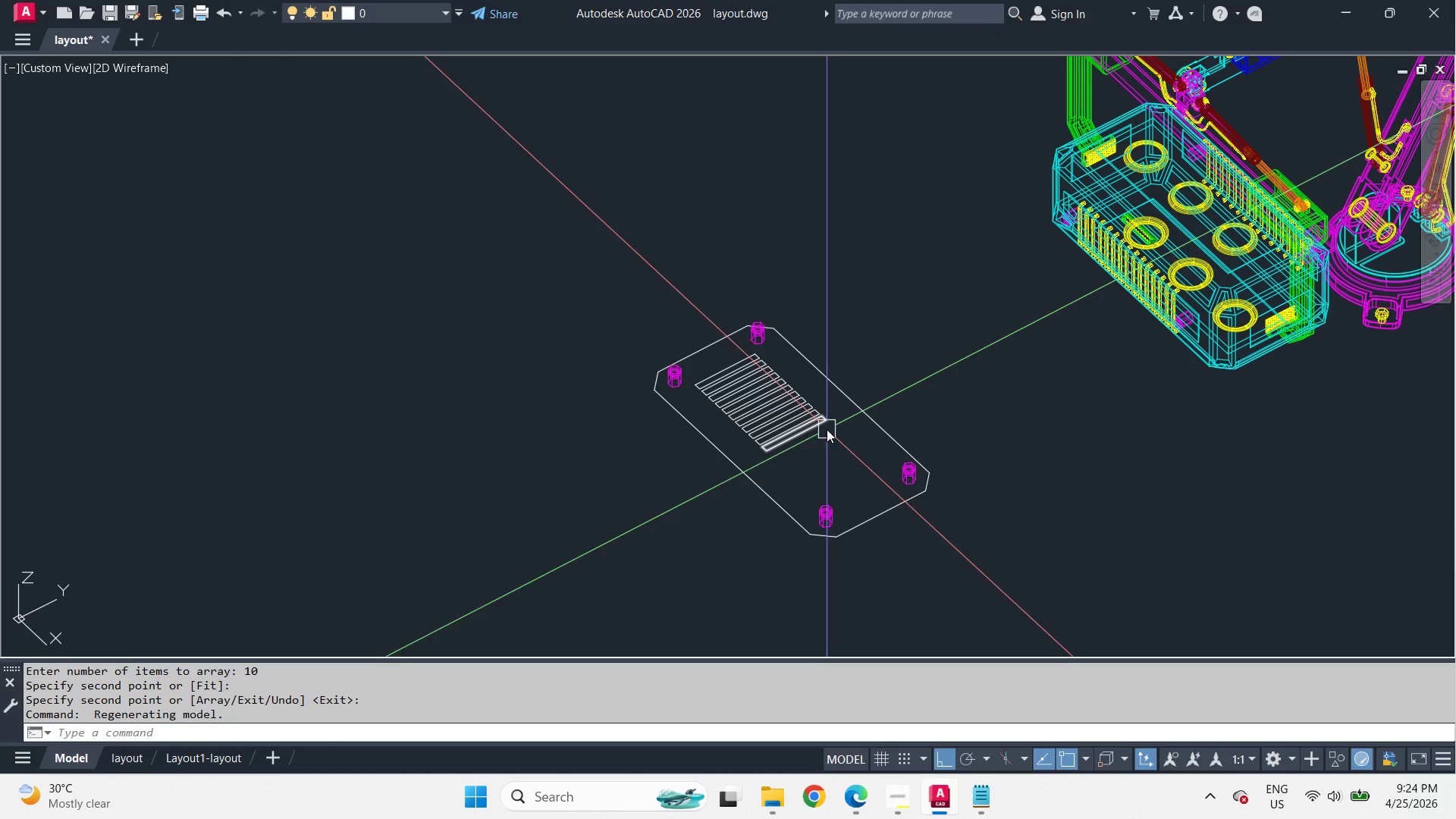 
scroll: coordinate [783, 474], scroll_direction: up, amount: 2.0
 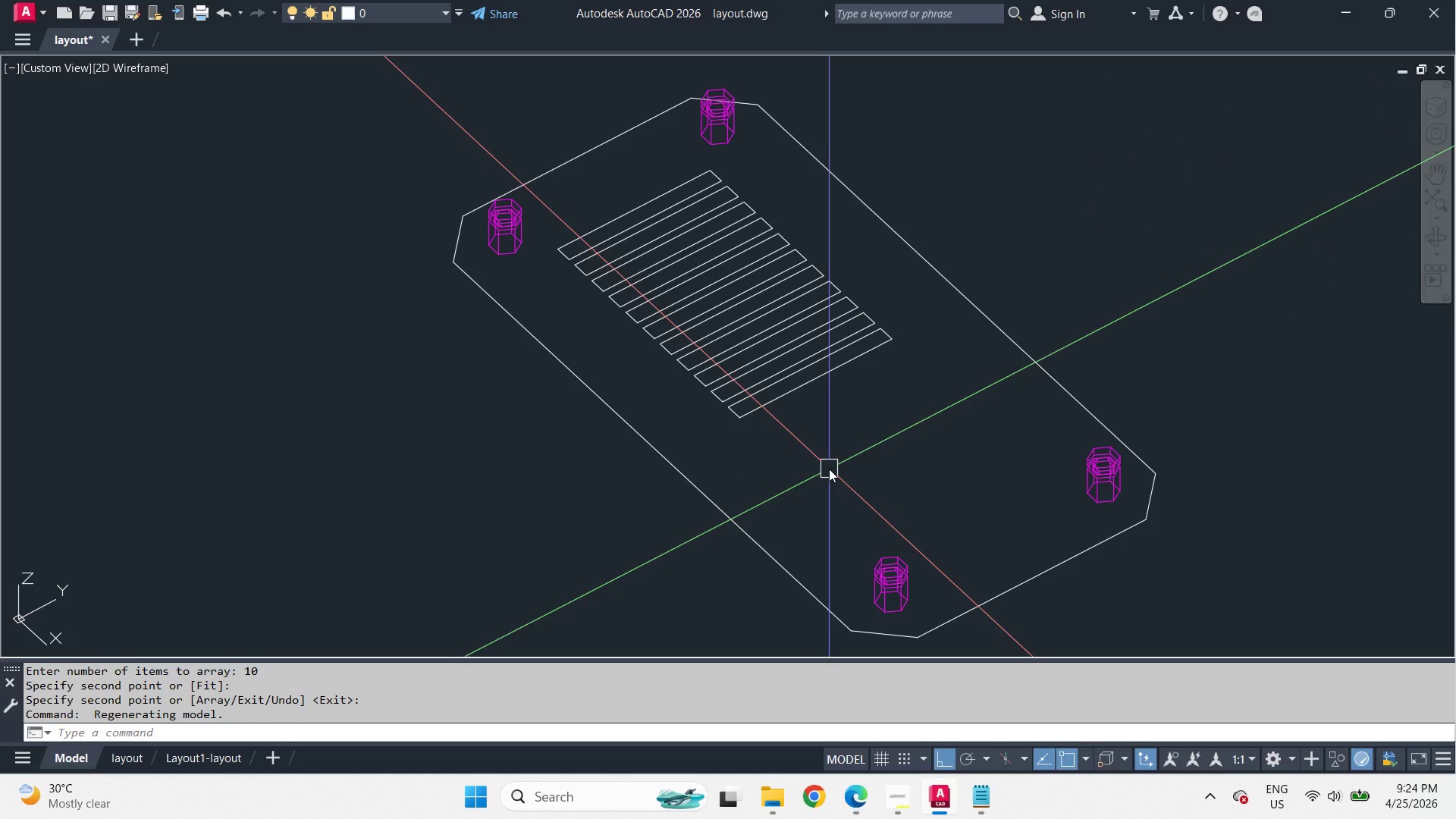 
scroll: coordinate [829, 469], scroll_direction: down, amount: 1.0
 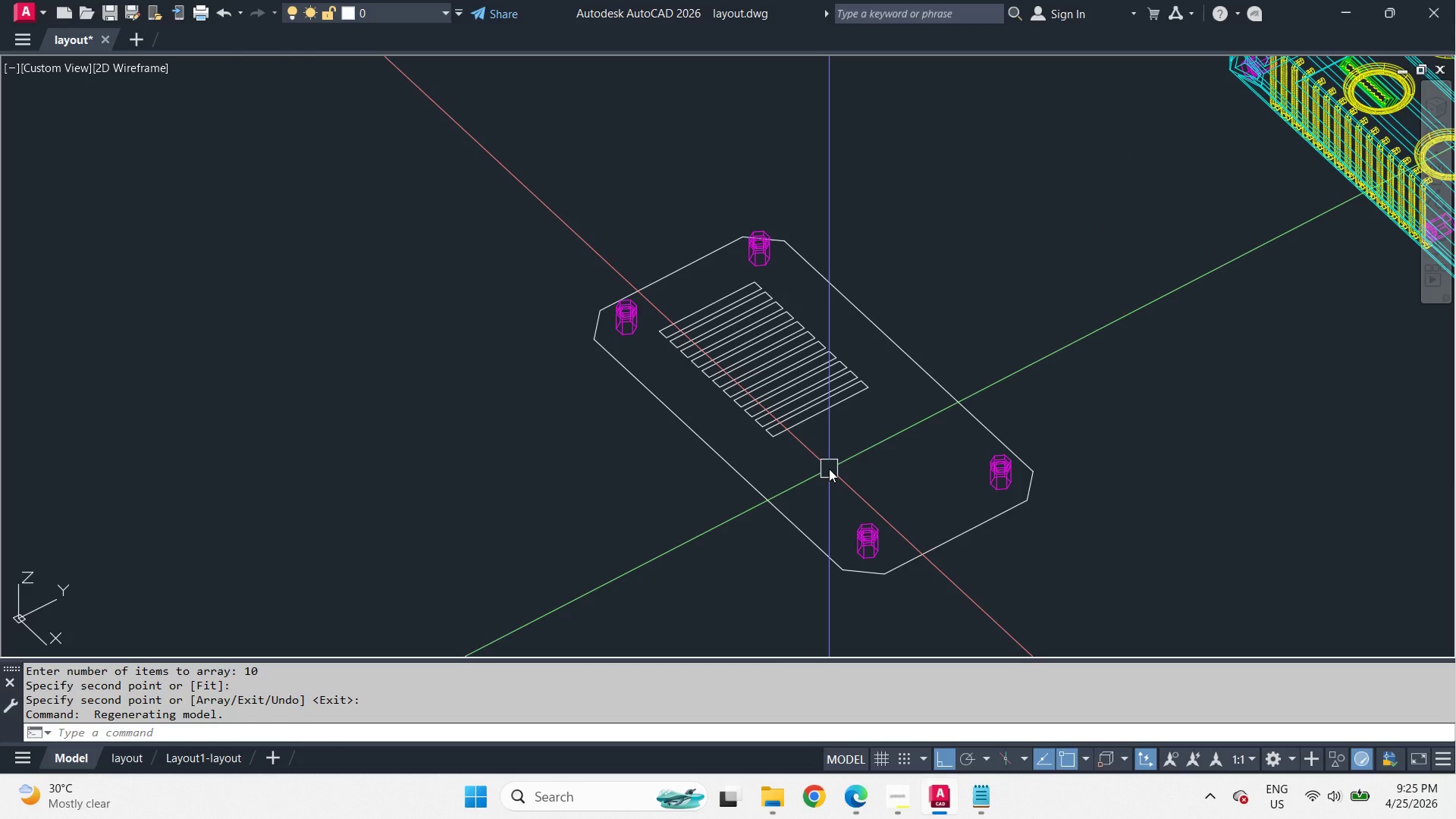 
scroll: coordinate [805, 433], scroll_direction: up, amount: 2.0
 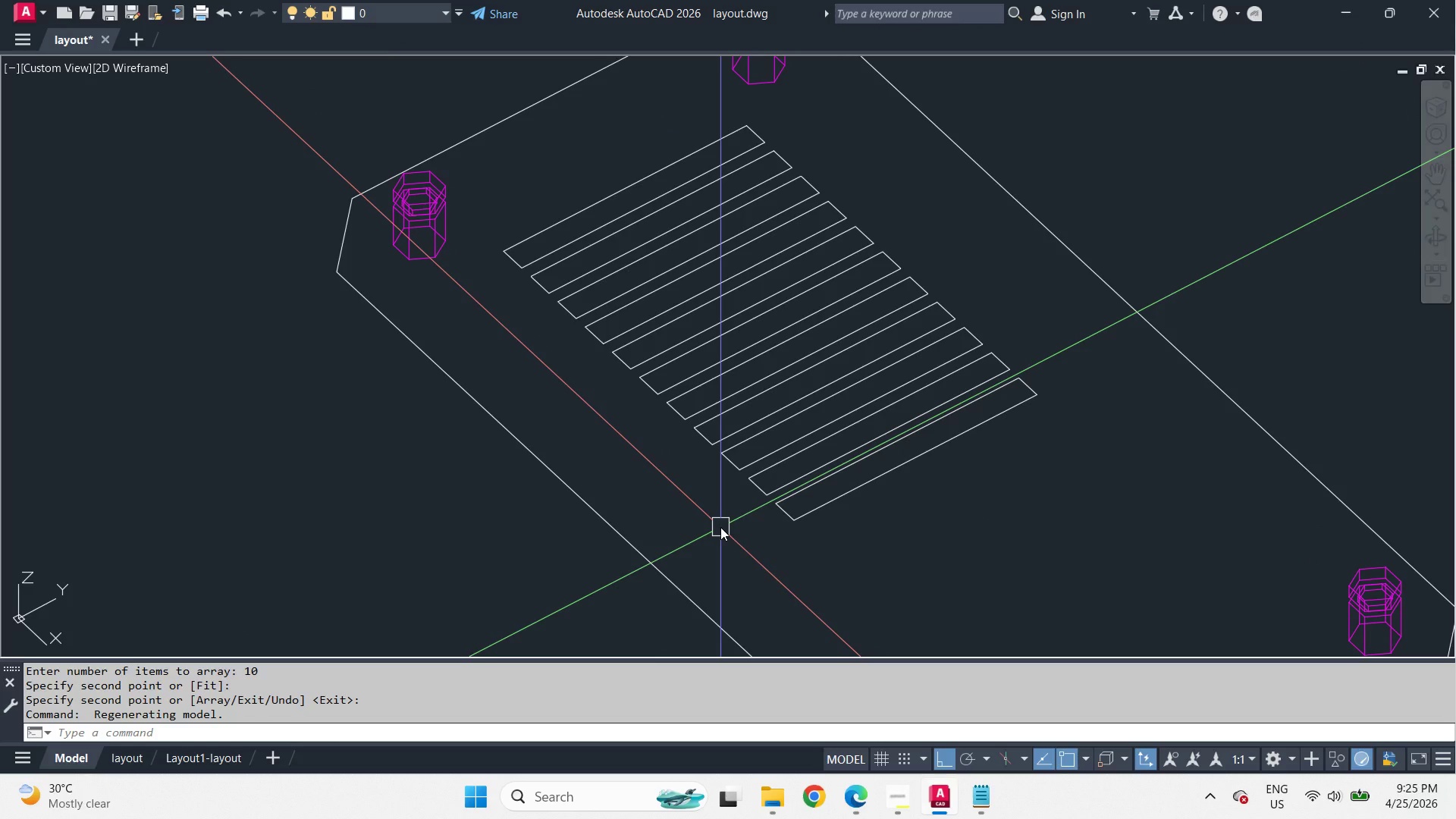 
wait(8.32)
 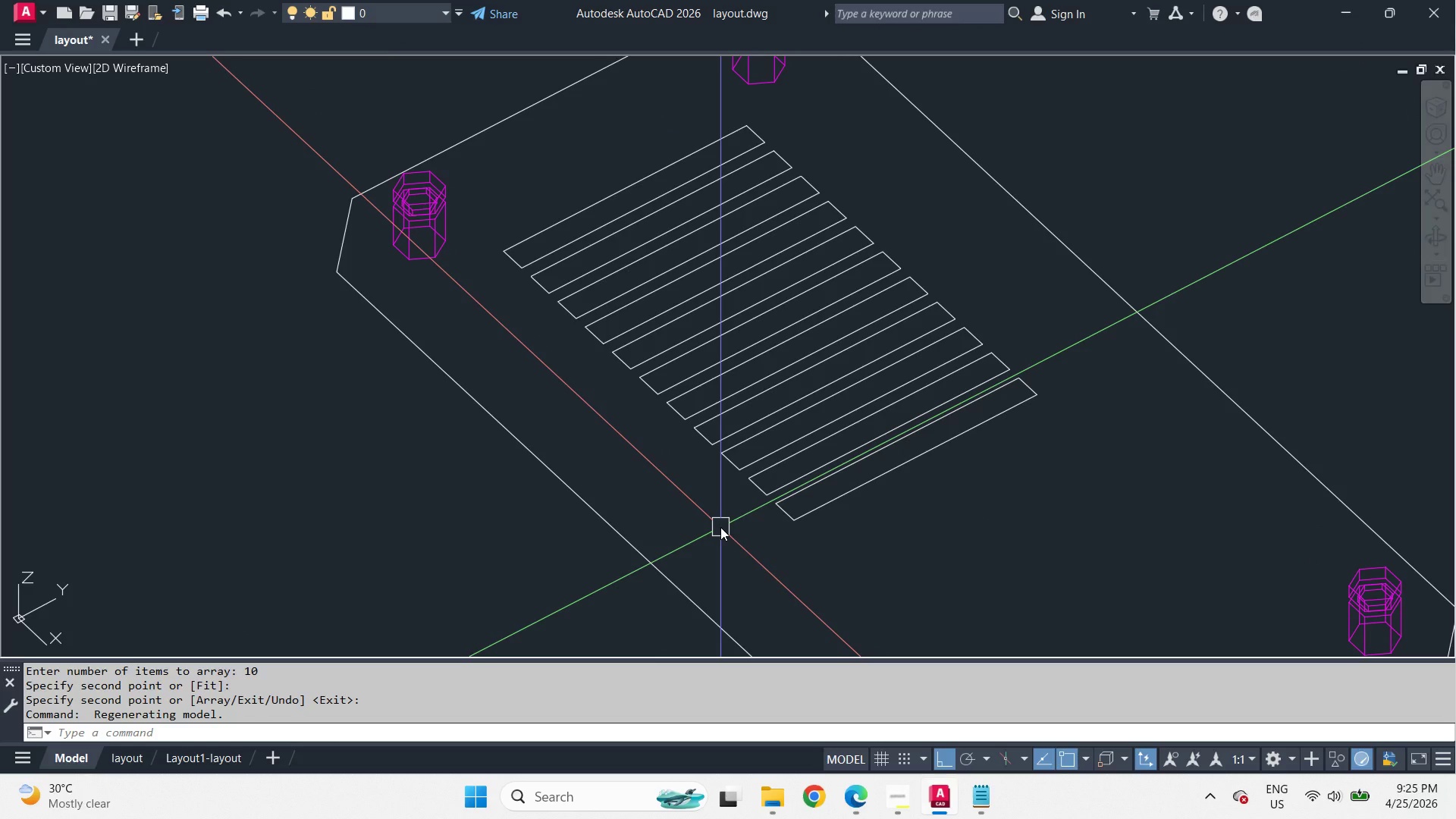 
scroll: coordinate [720, 527], scroll_direction: down, amount: 3.0
 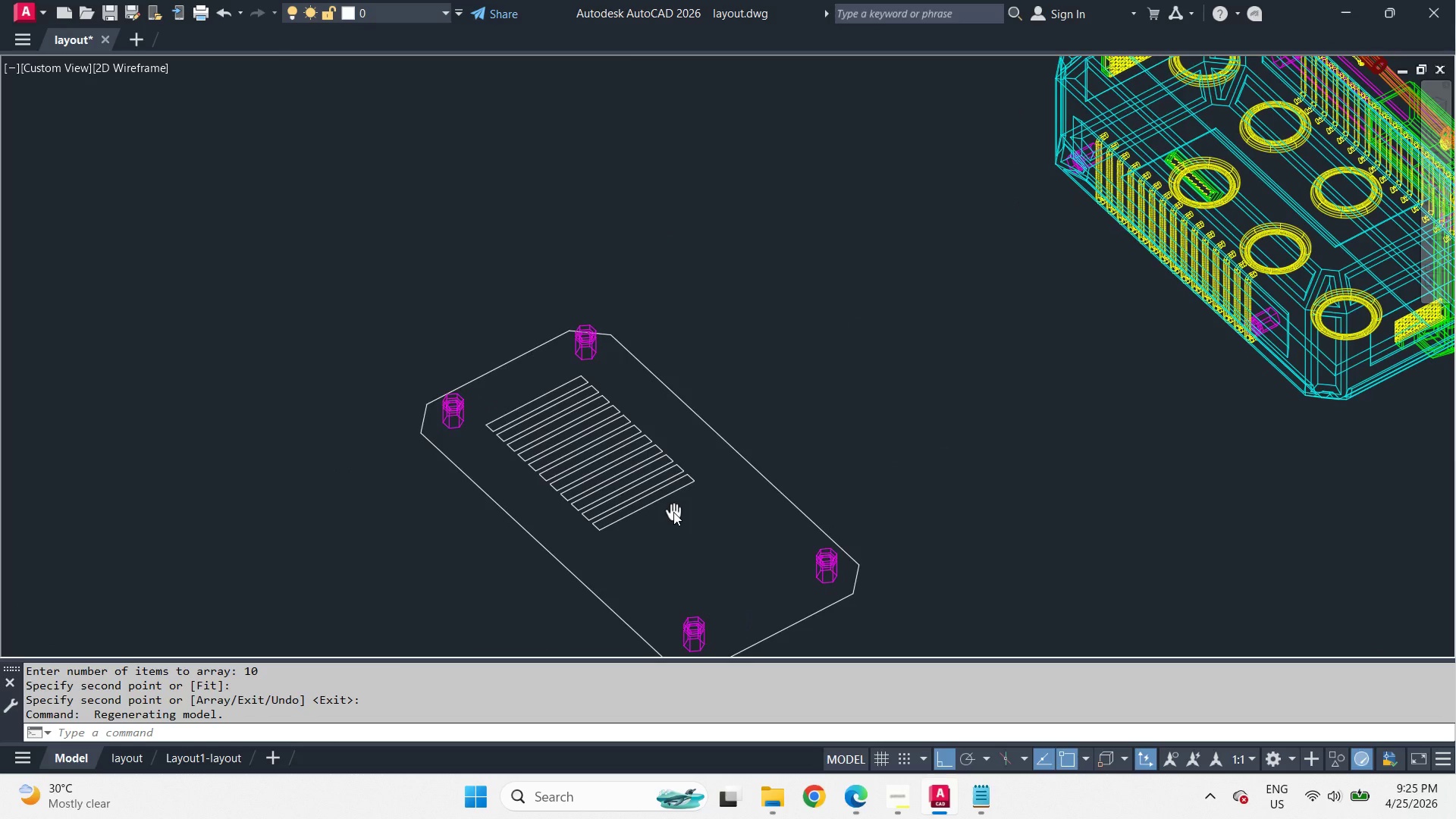 
type(ext)
 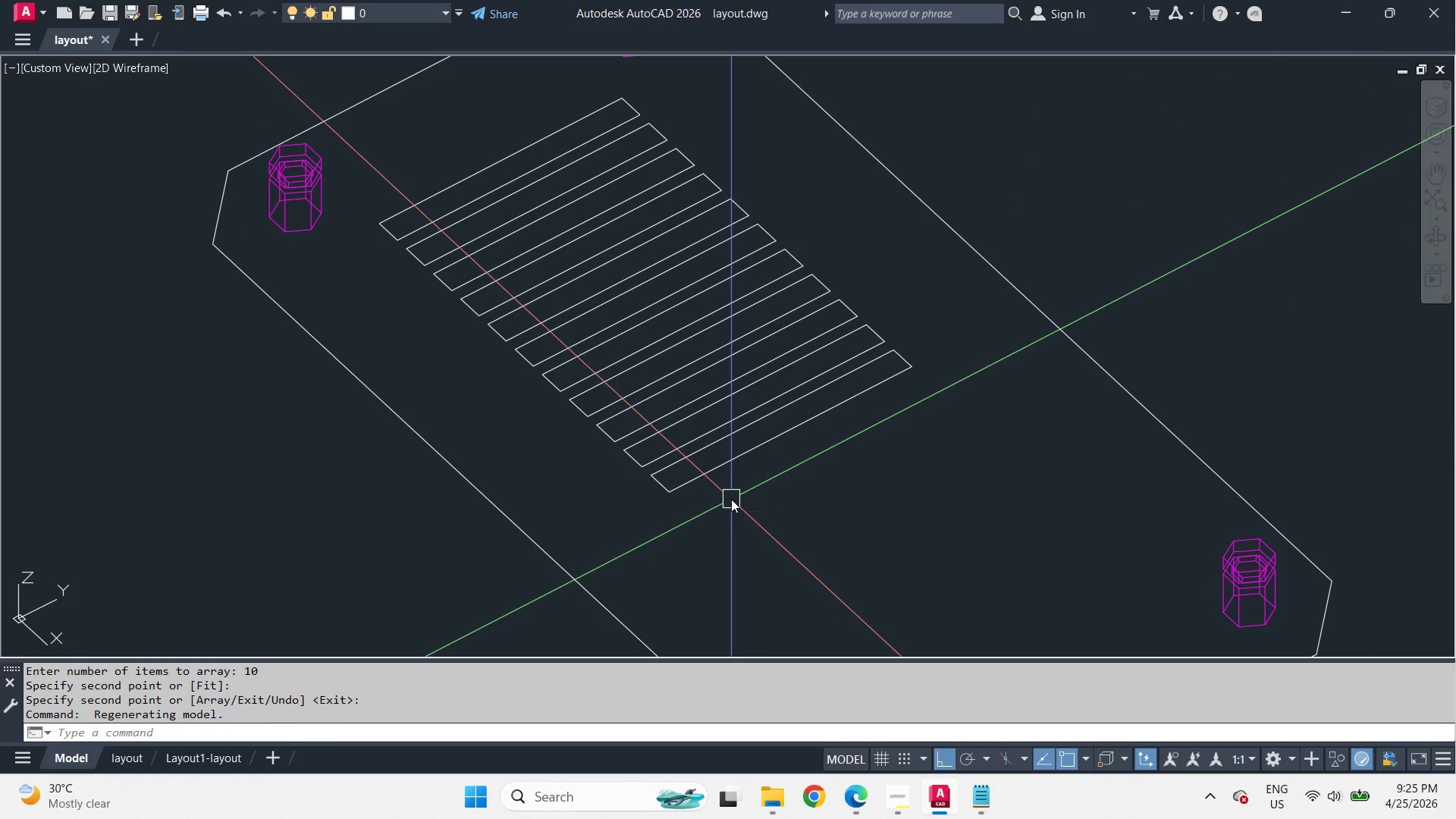 
scroll: coordinate [584, 535], scroll_direction: up, amount: 2.0
 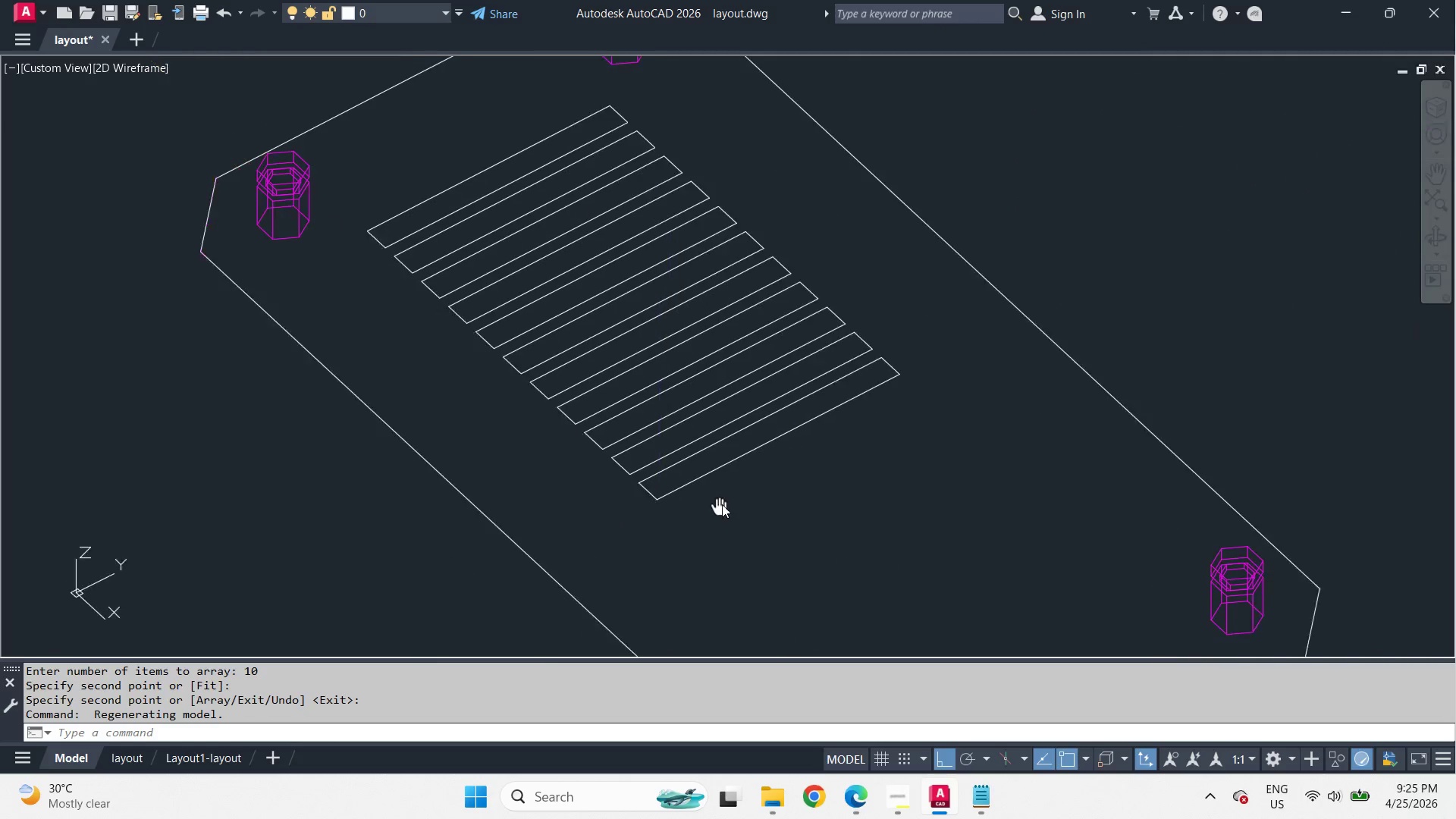 
key(Space)
 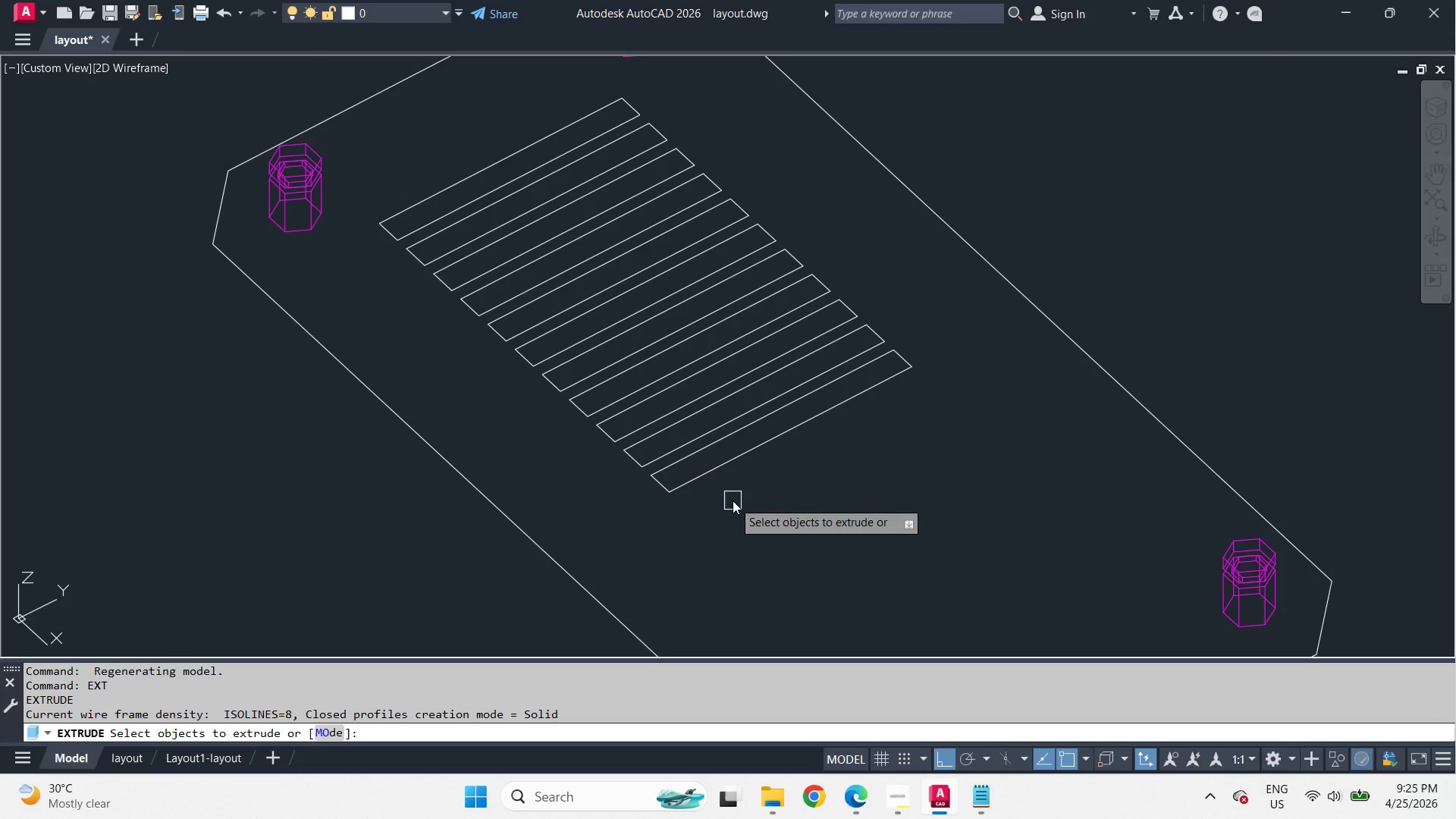 
left_click([733, 500])
 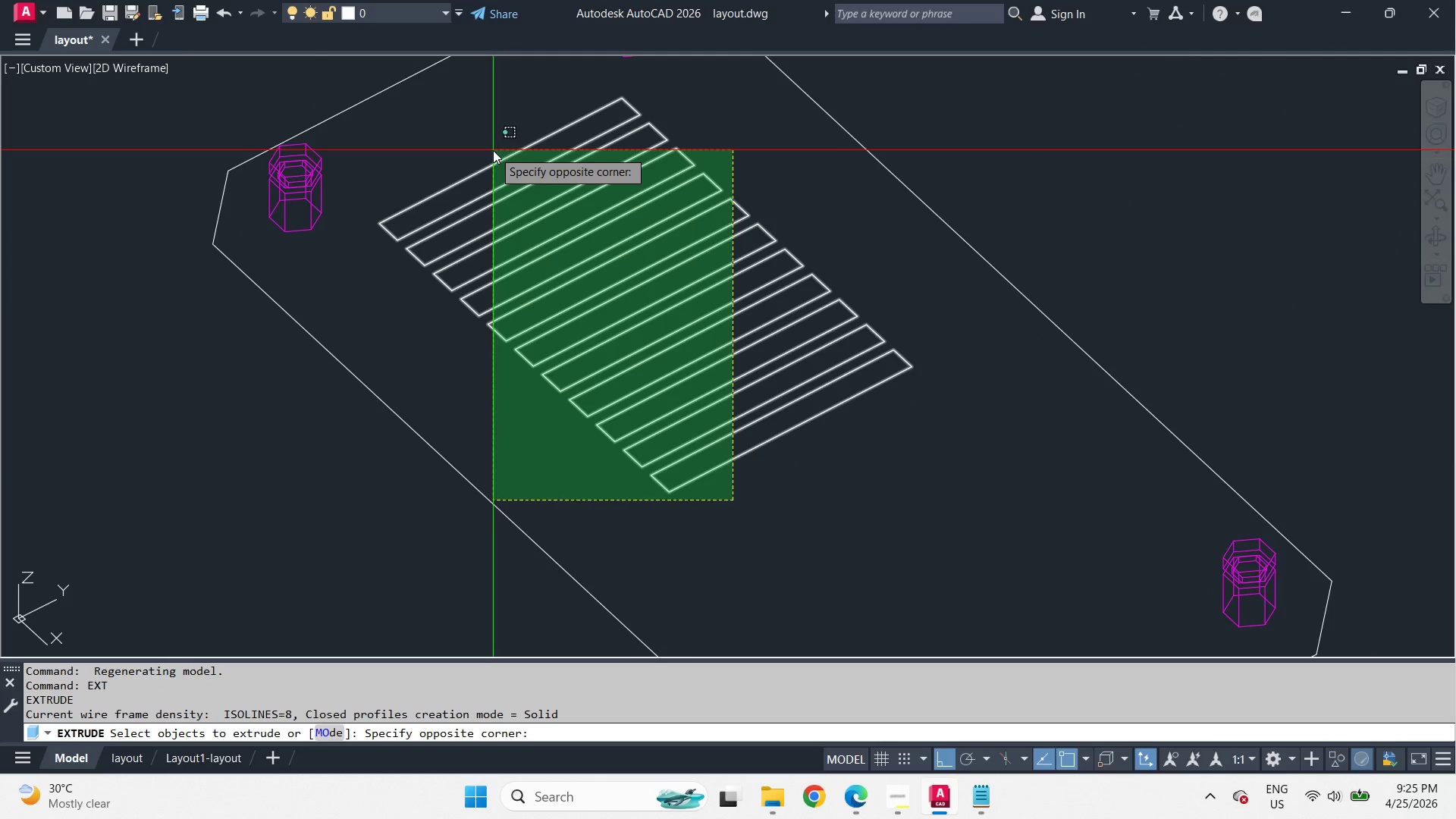 
left_click([493, 149])
 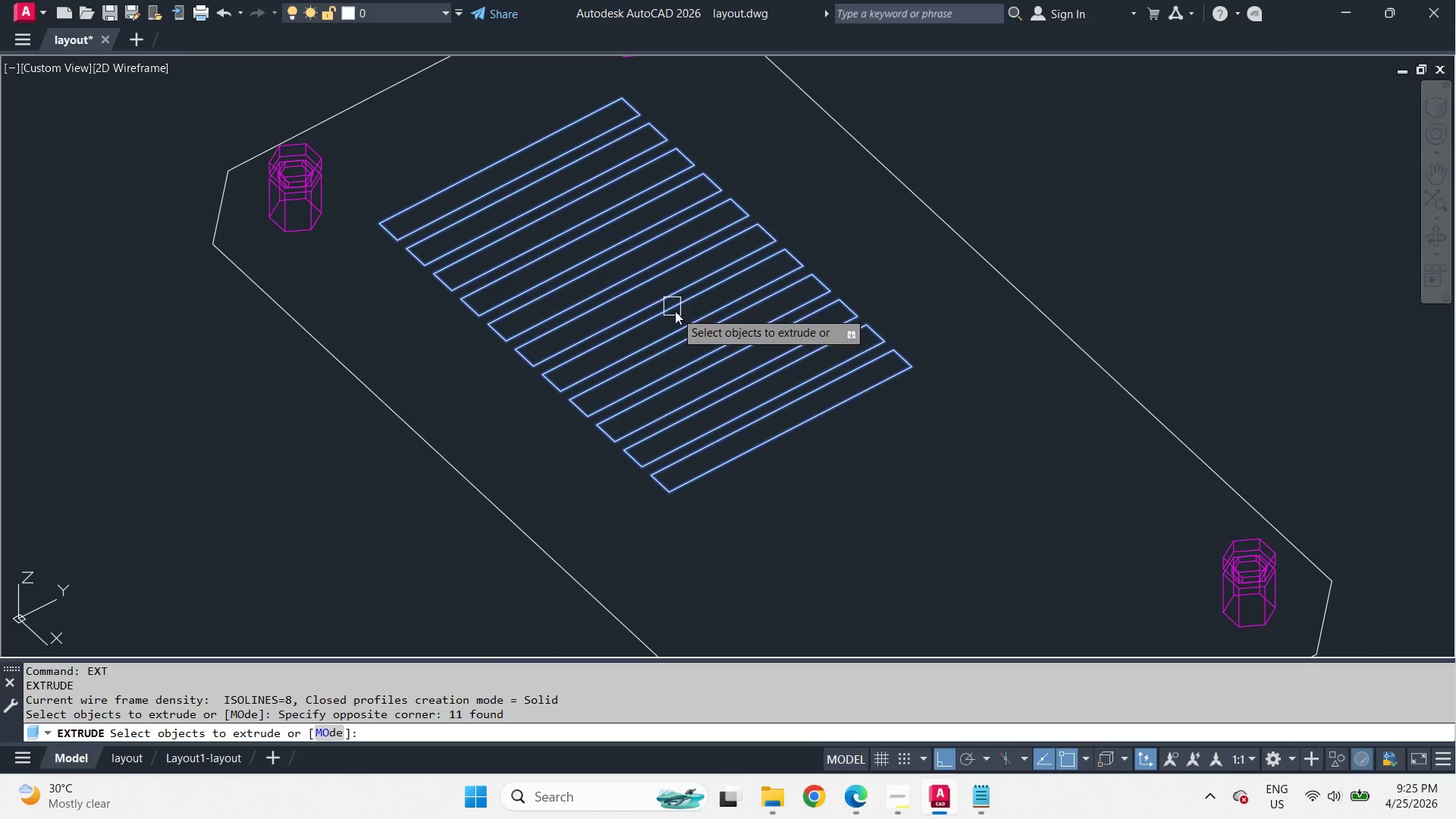 
key(Space)
 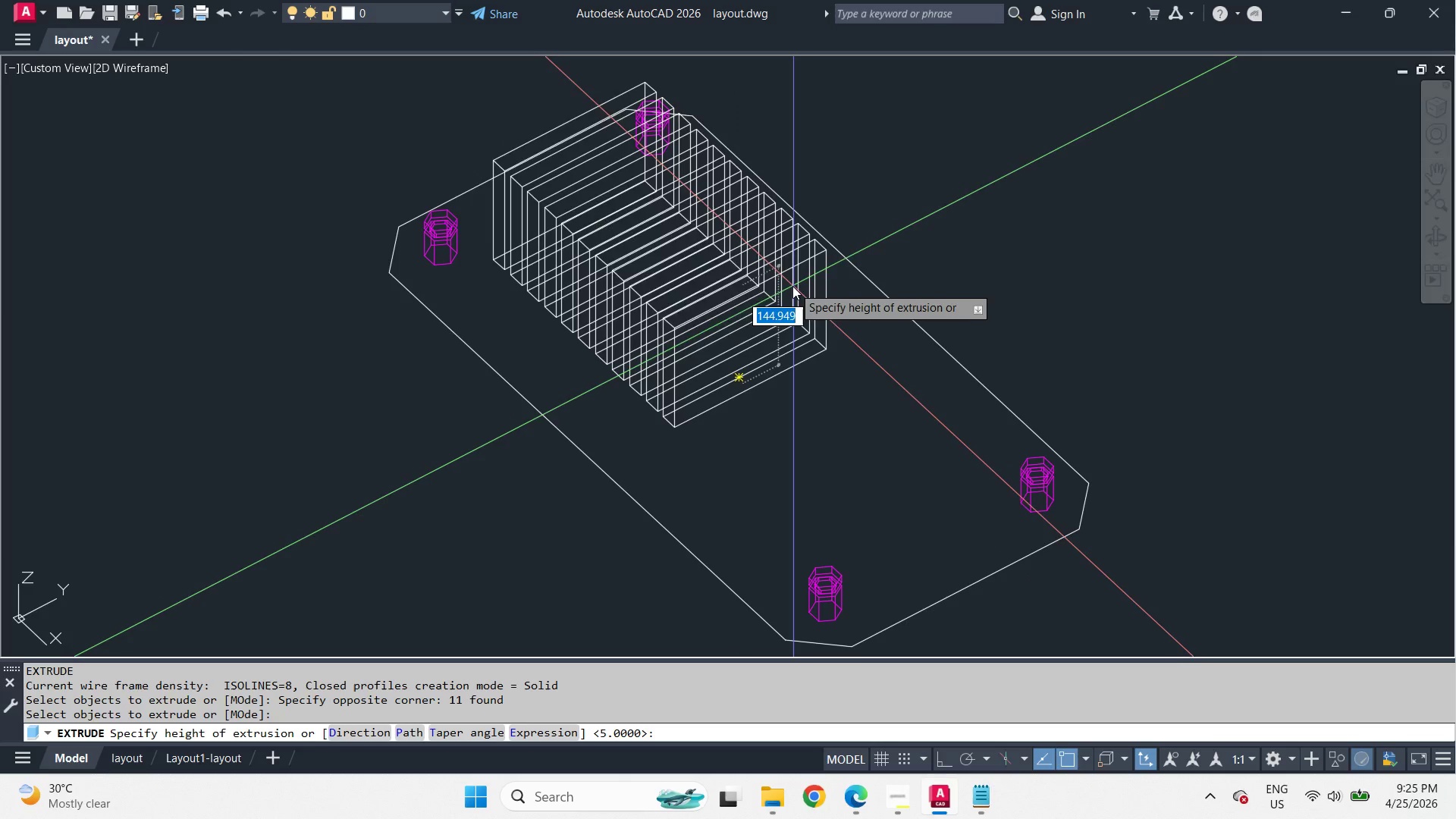 
scroll: coordinate [682, 320], scroll_direction: down, amount: 1.0
 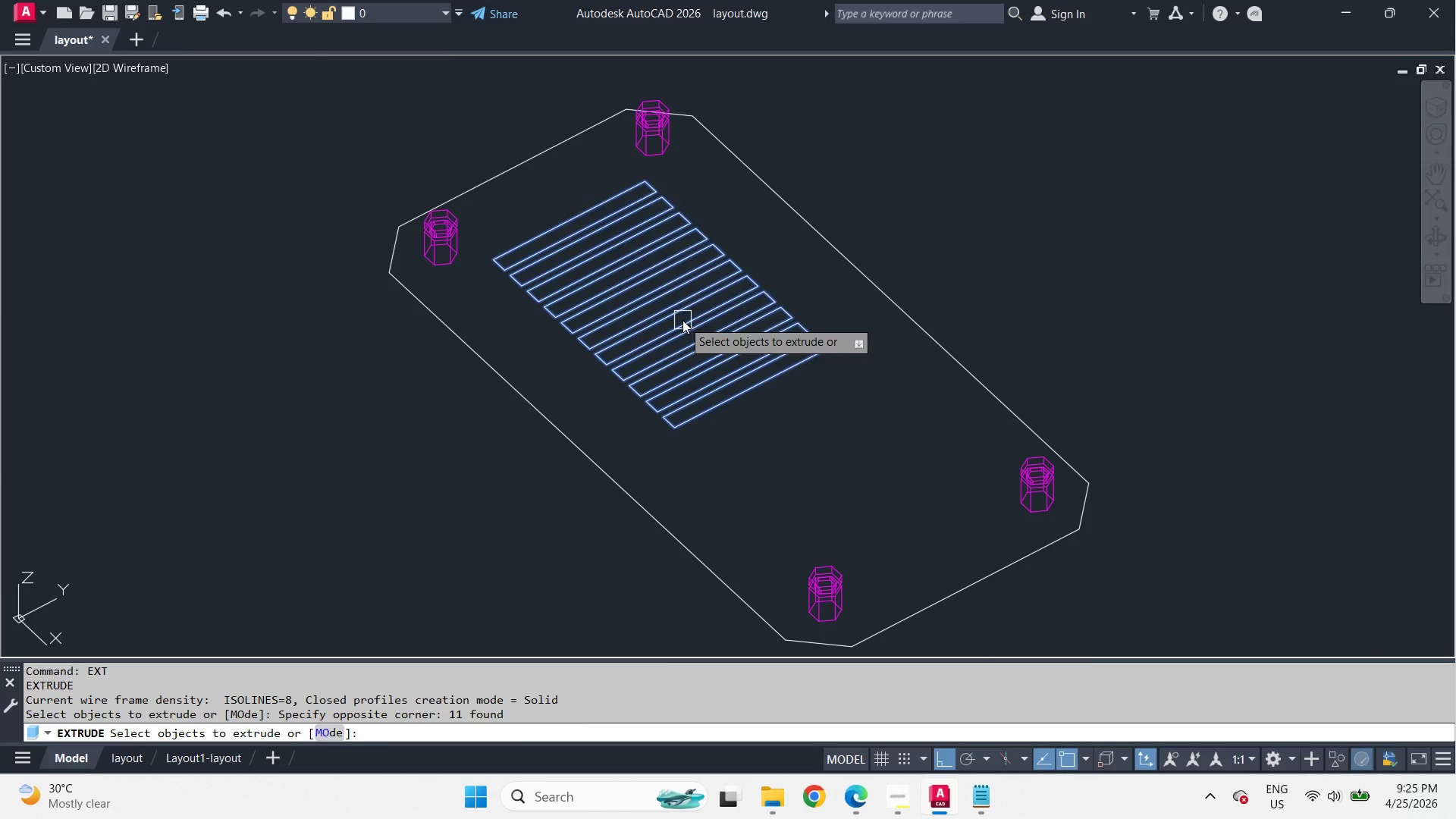 
wait(7.87)
 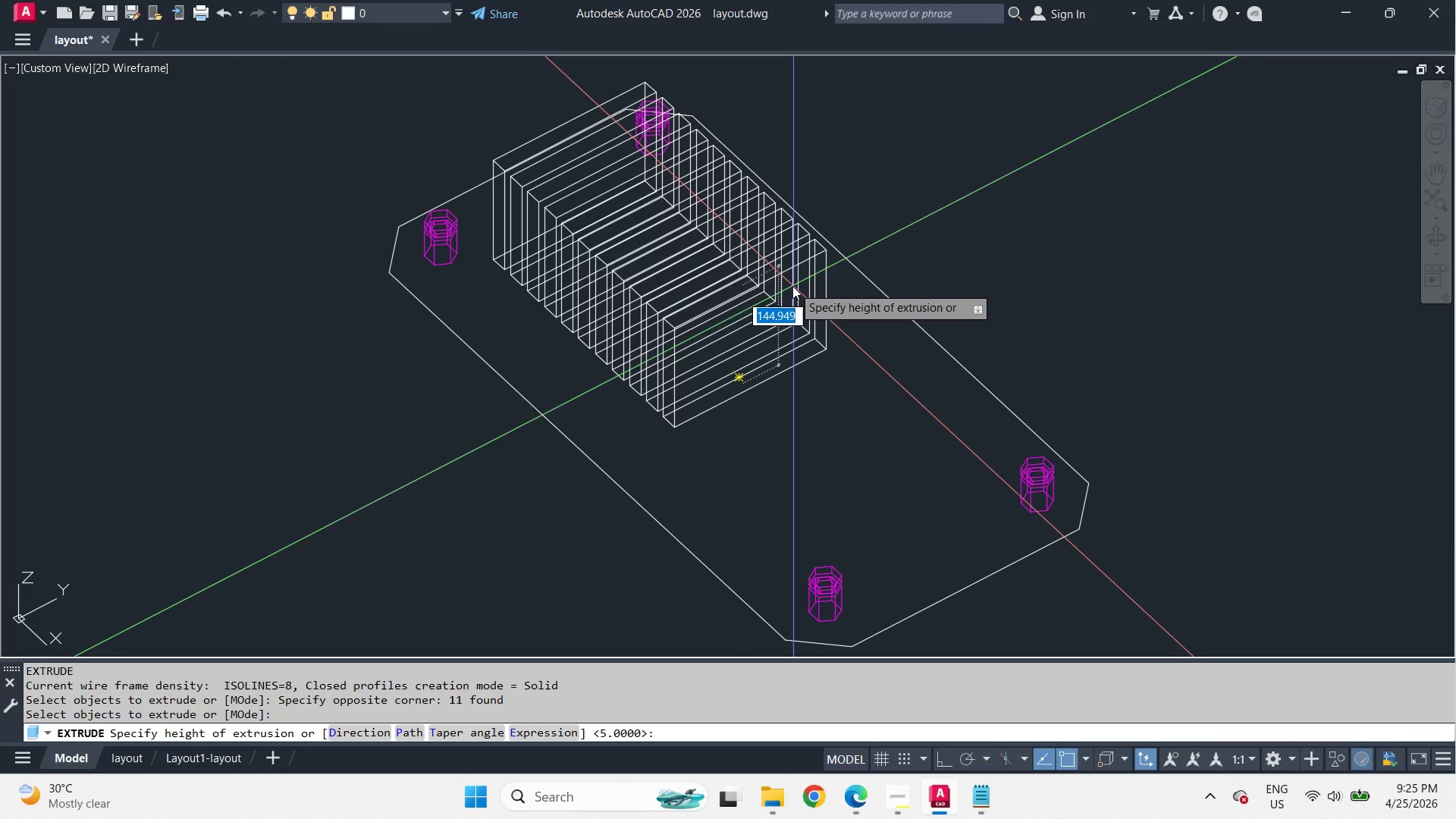 
key(Numpad1)
 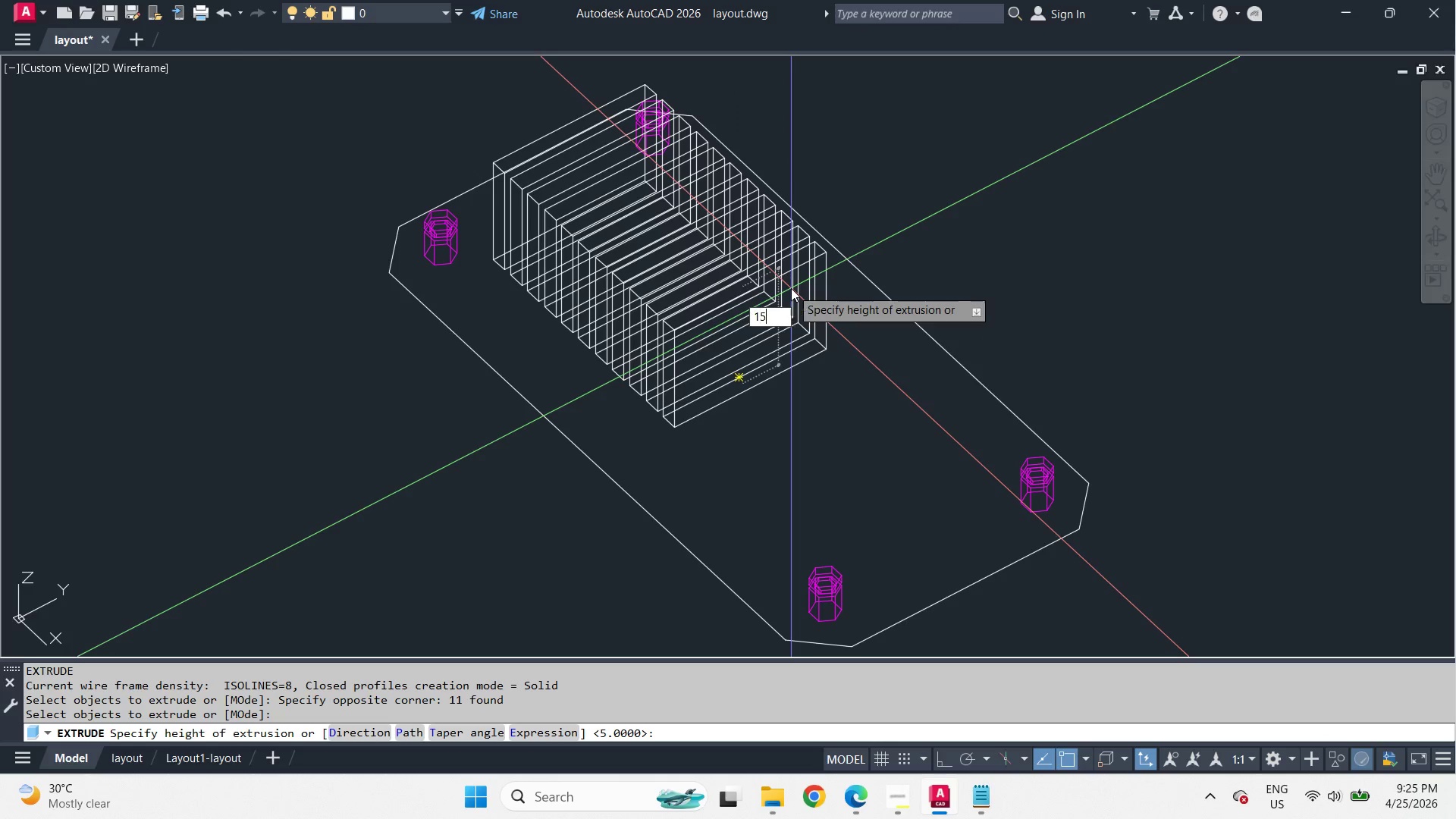 
key(Numpad5)
 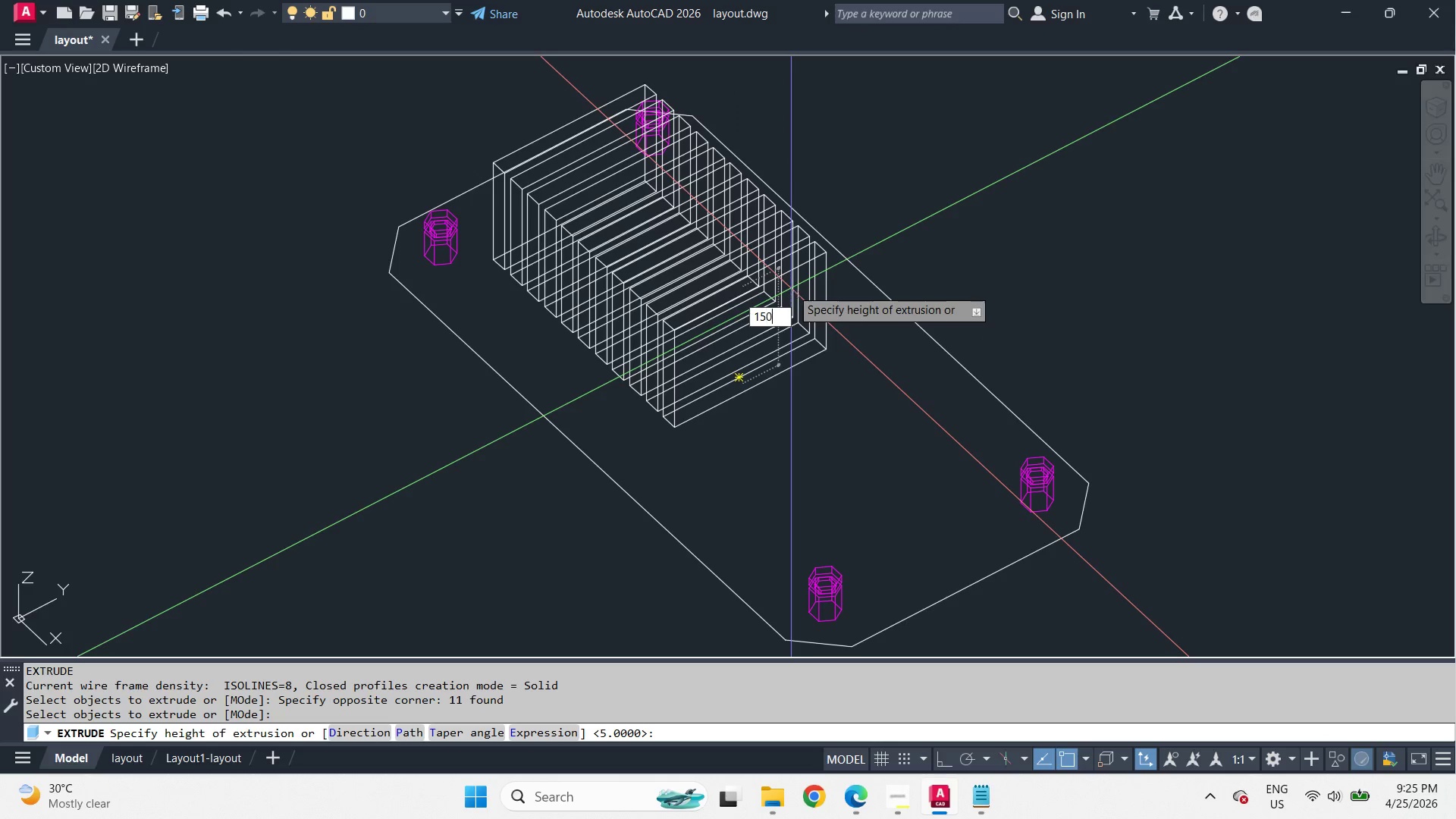 
key(Numpad0)
 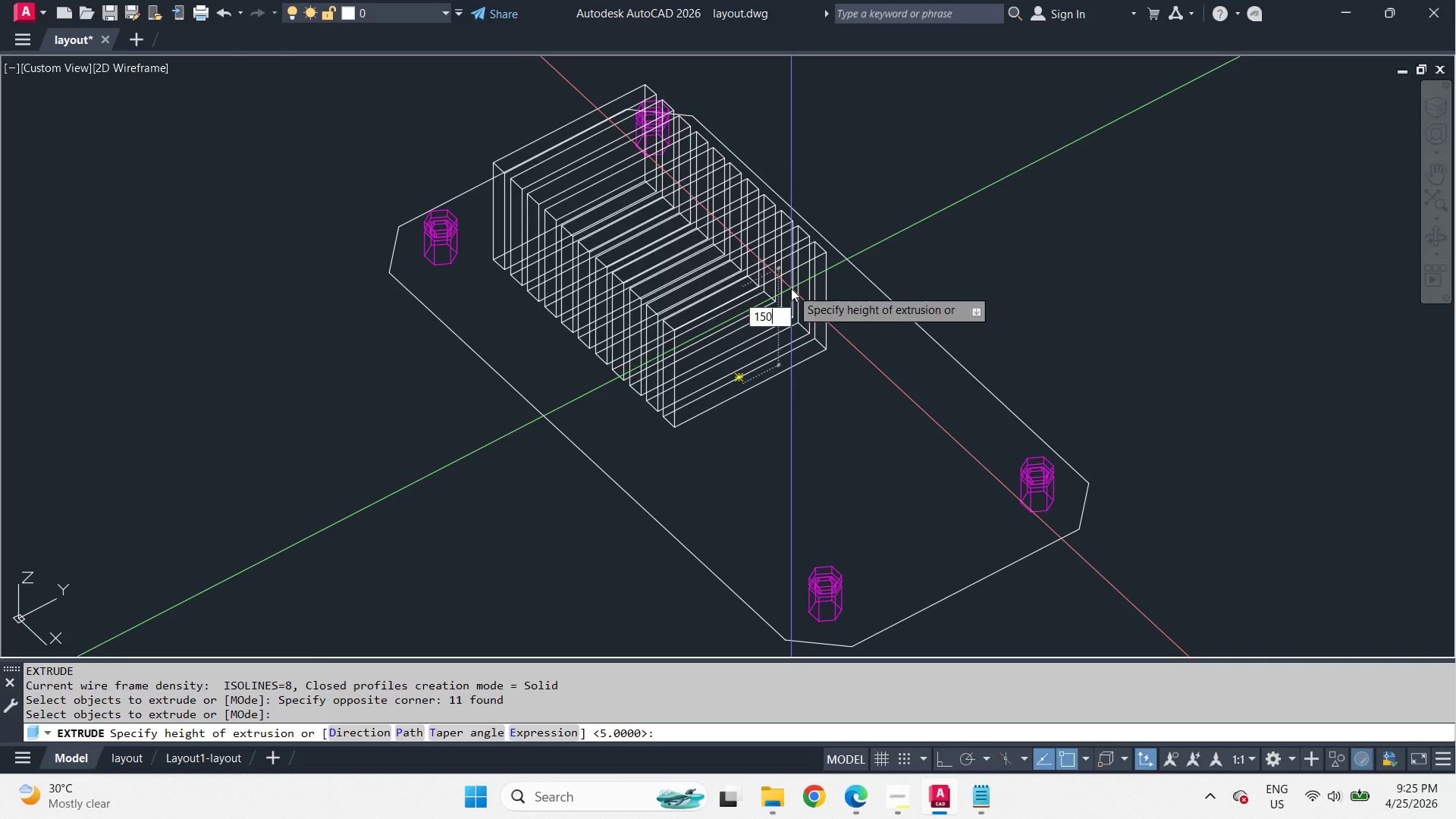 
key(NumpadEnter)
 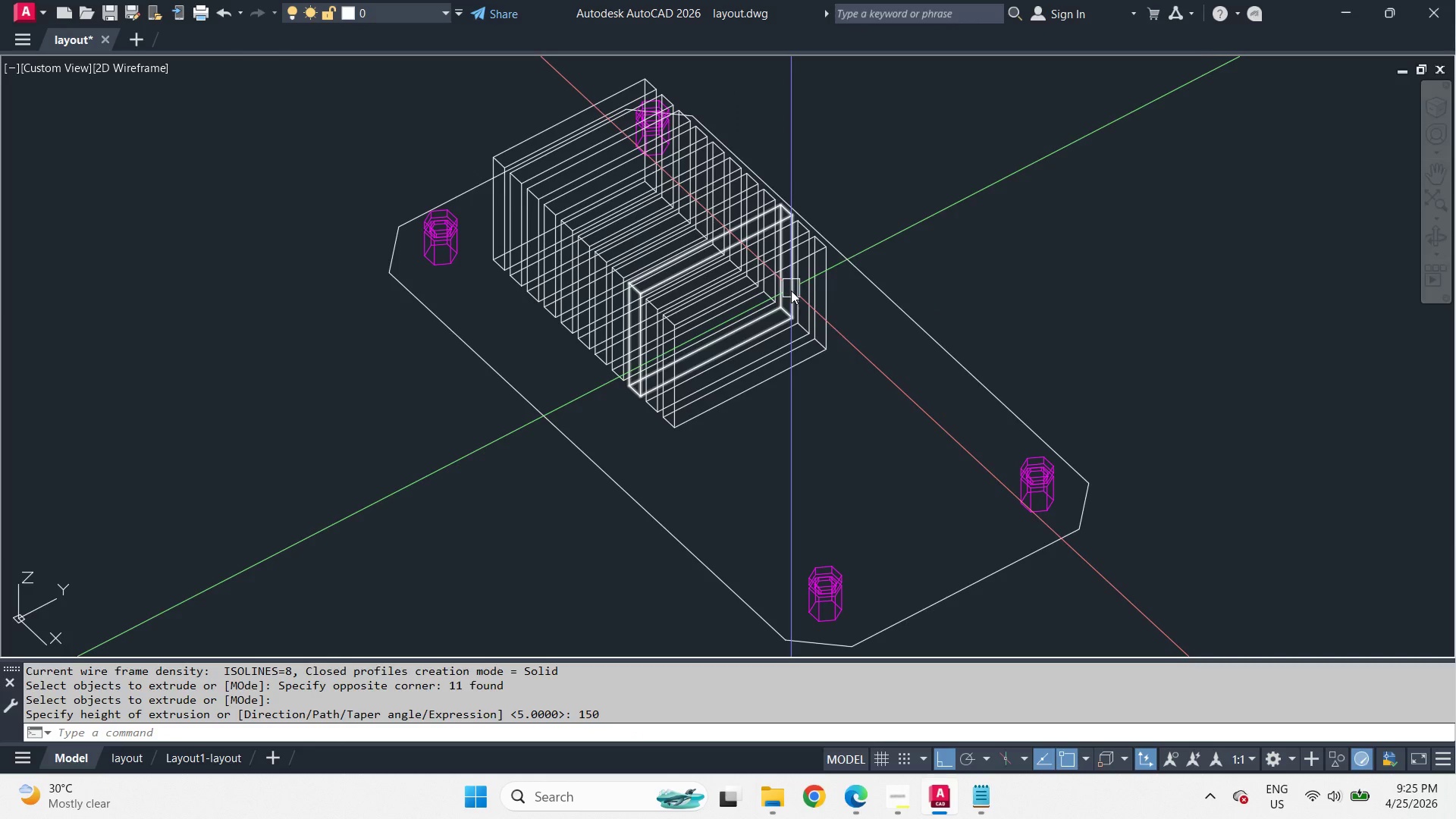 
hold_key(key=ShiftLeft, duration=2.34)
 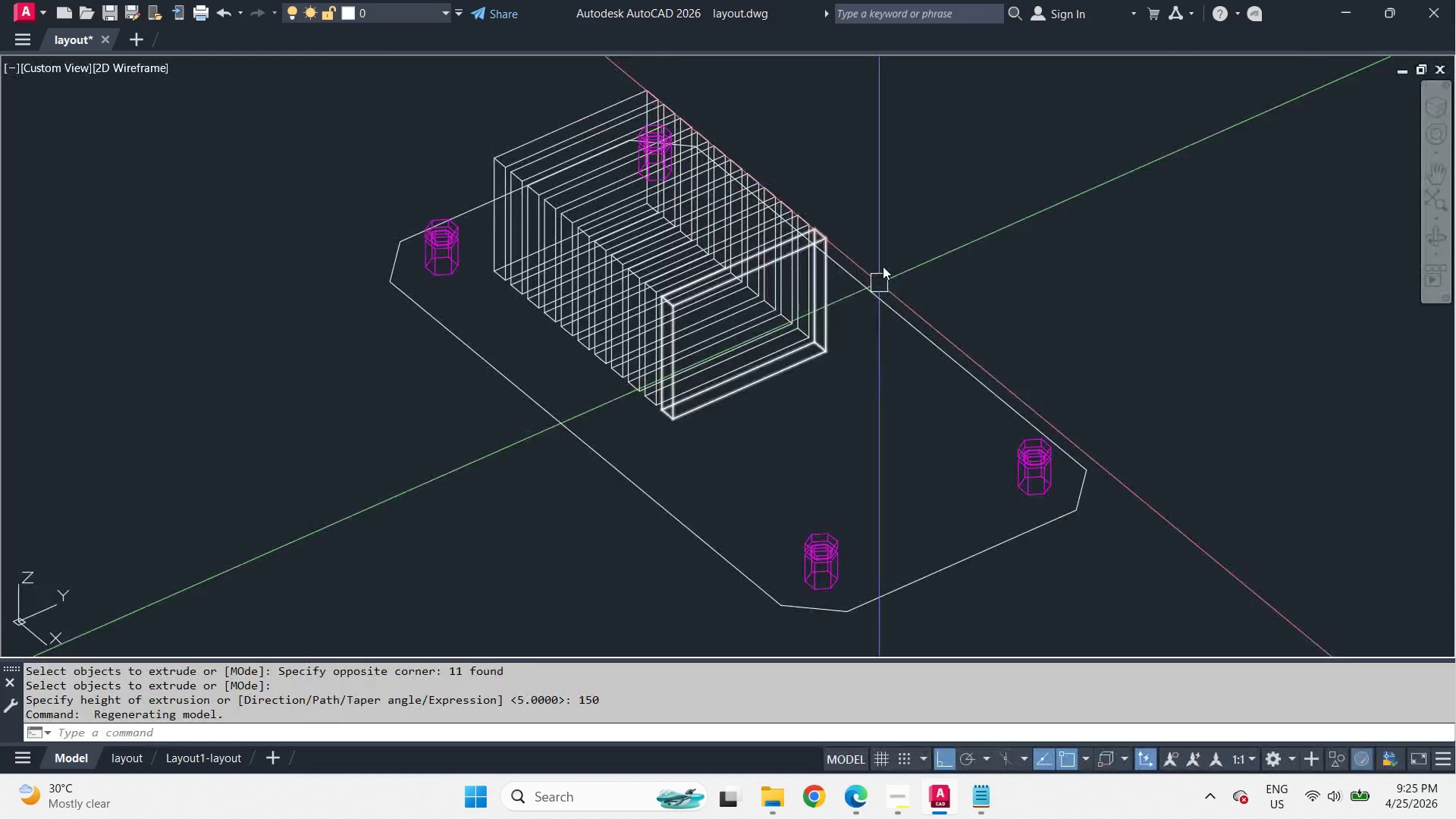 
key(Control+Z)
 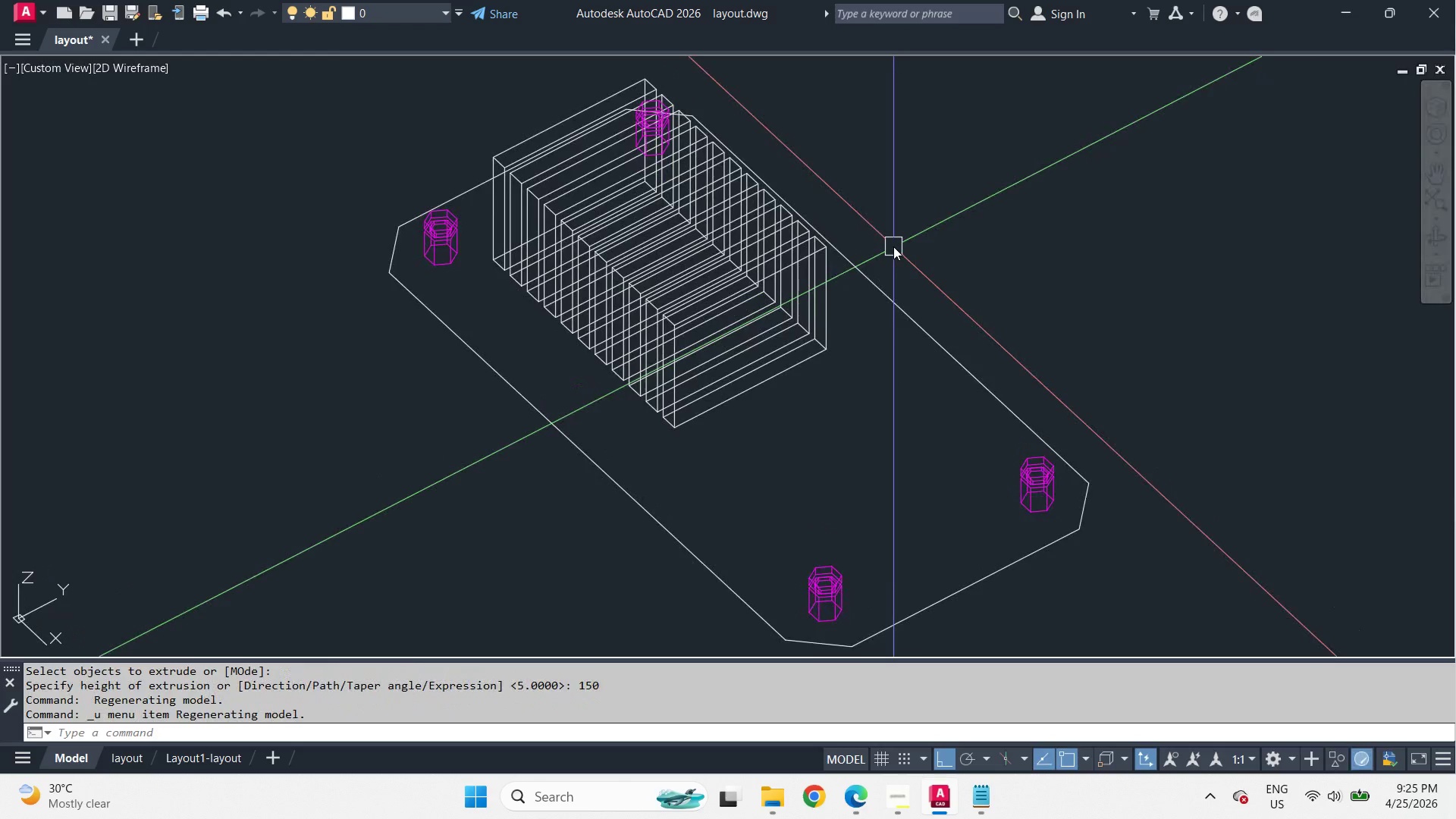 
key(Control+Z)
 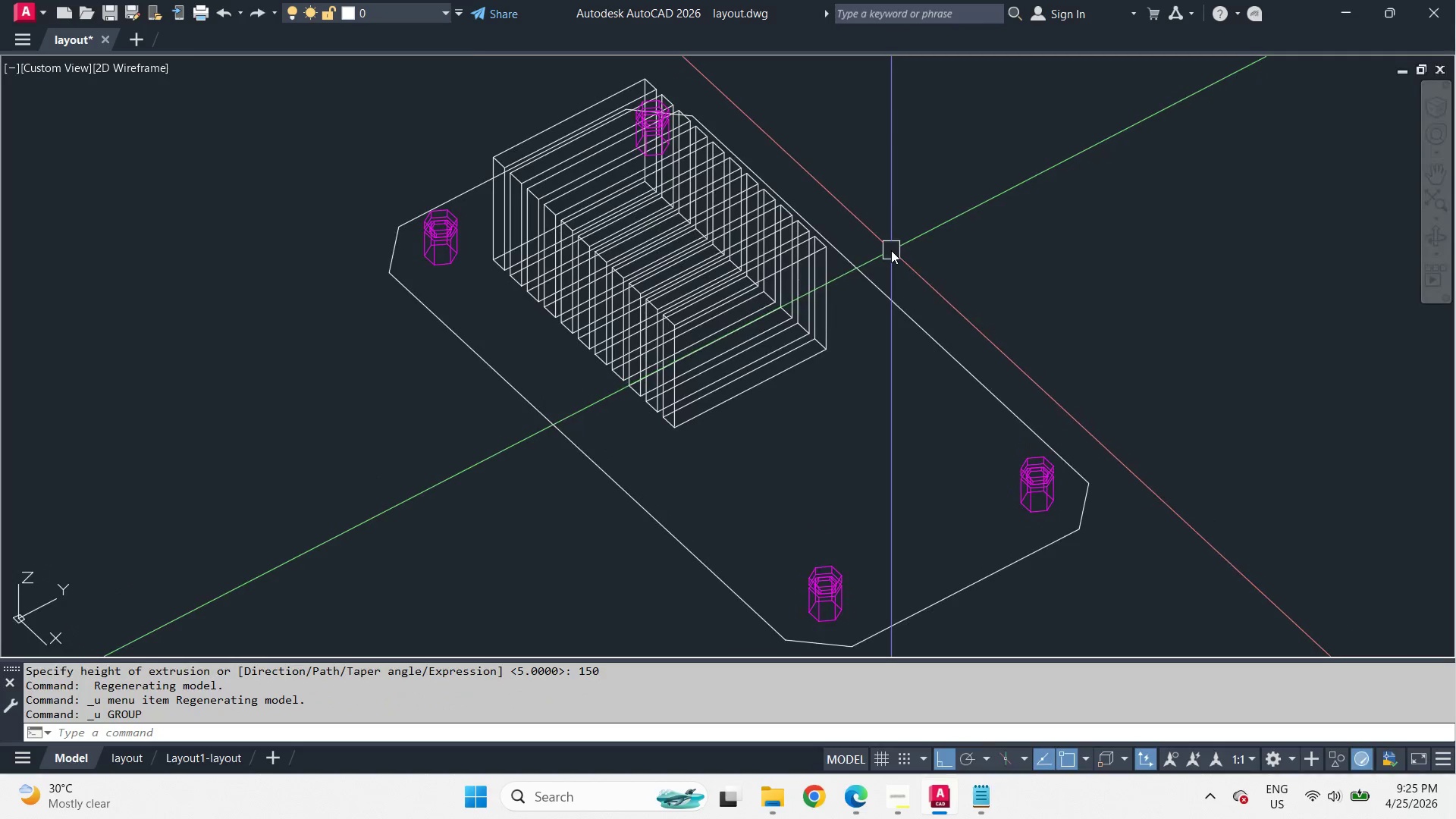 
key(Control+Z)
 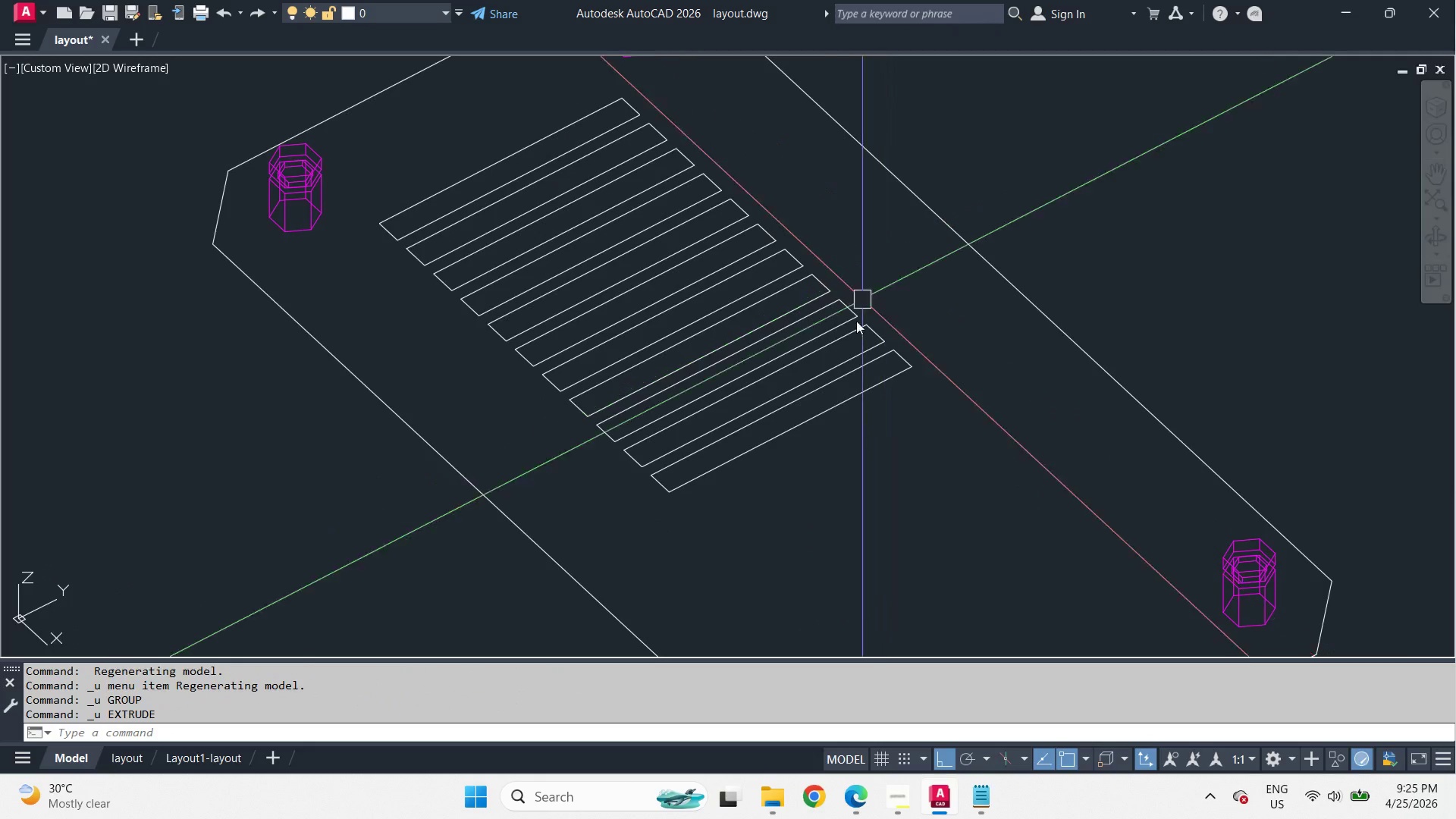 
type(ext )
 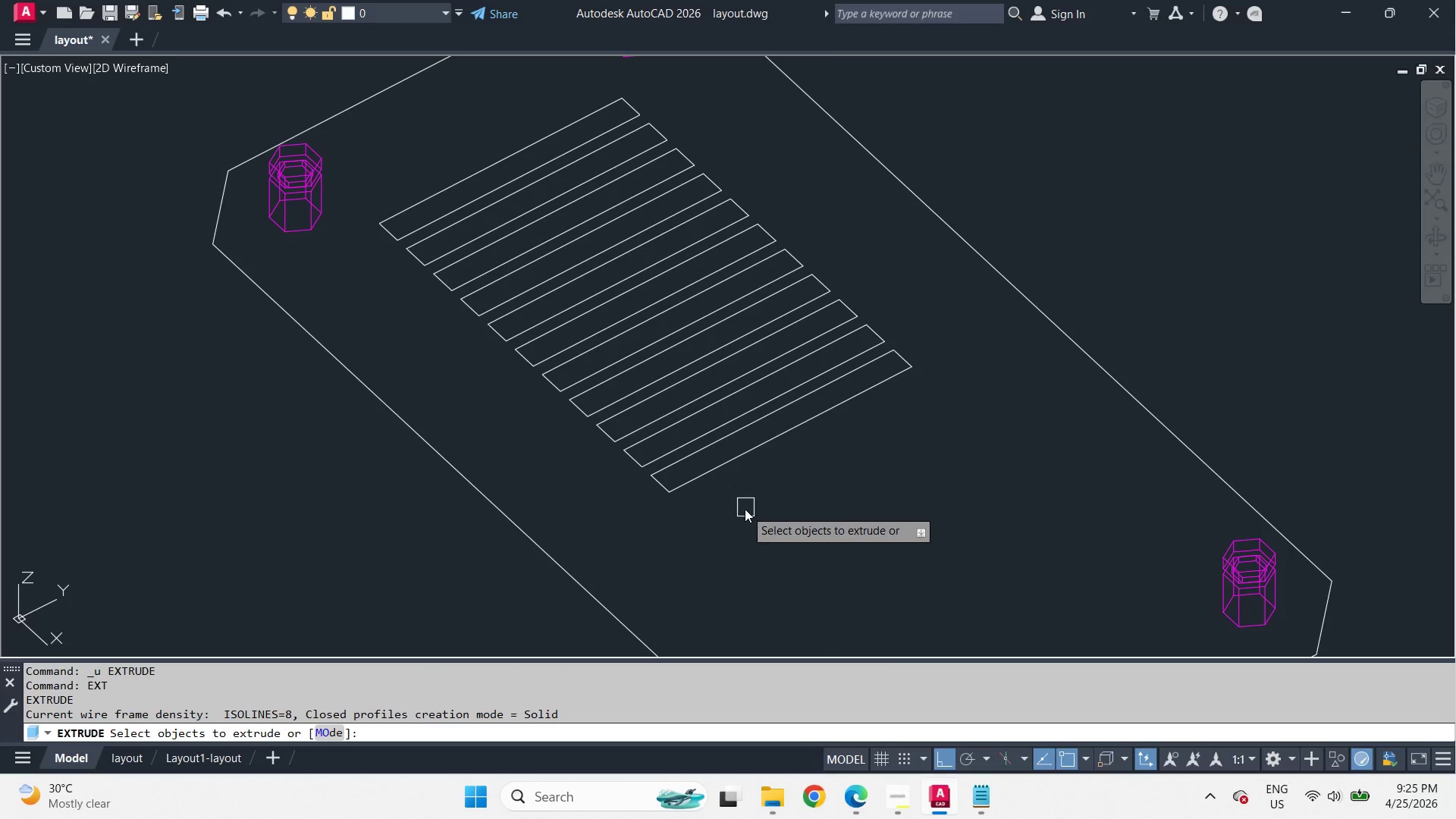 
left_click_drag(start_coordinate=[745, 509], to_coordinate=[724, 477])
 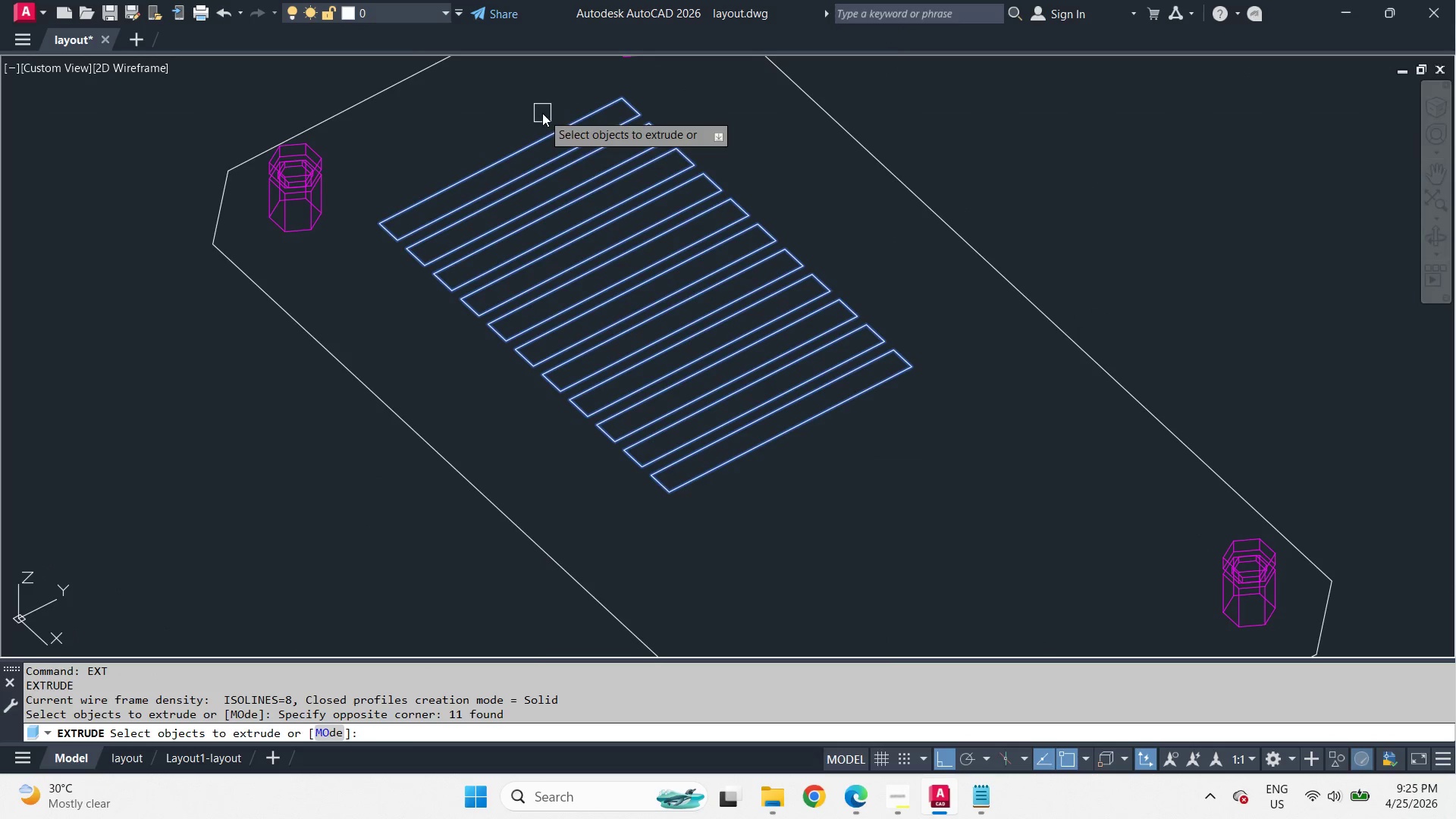 
key(Space)
 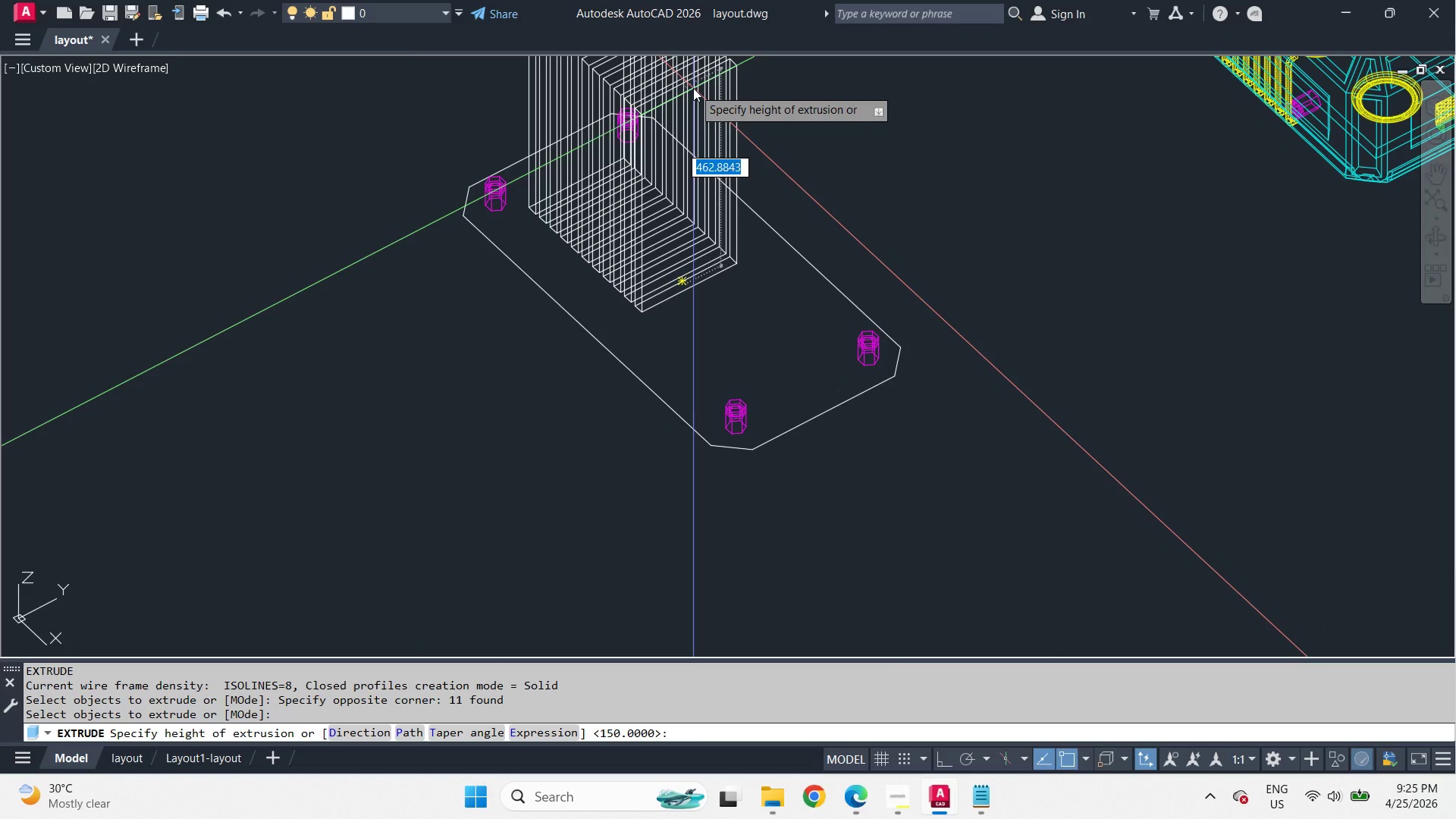 
key(Numpad1)
 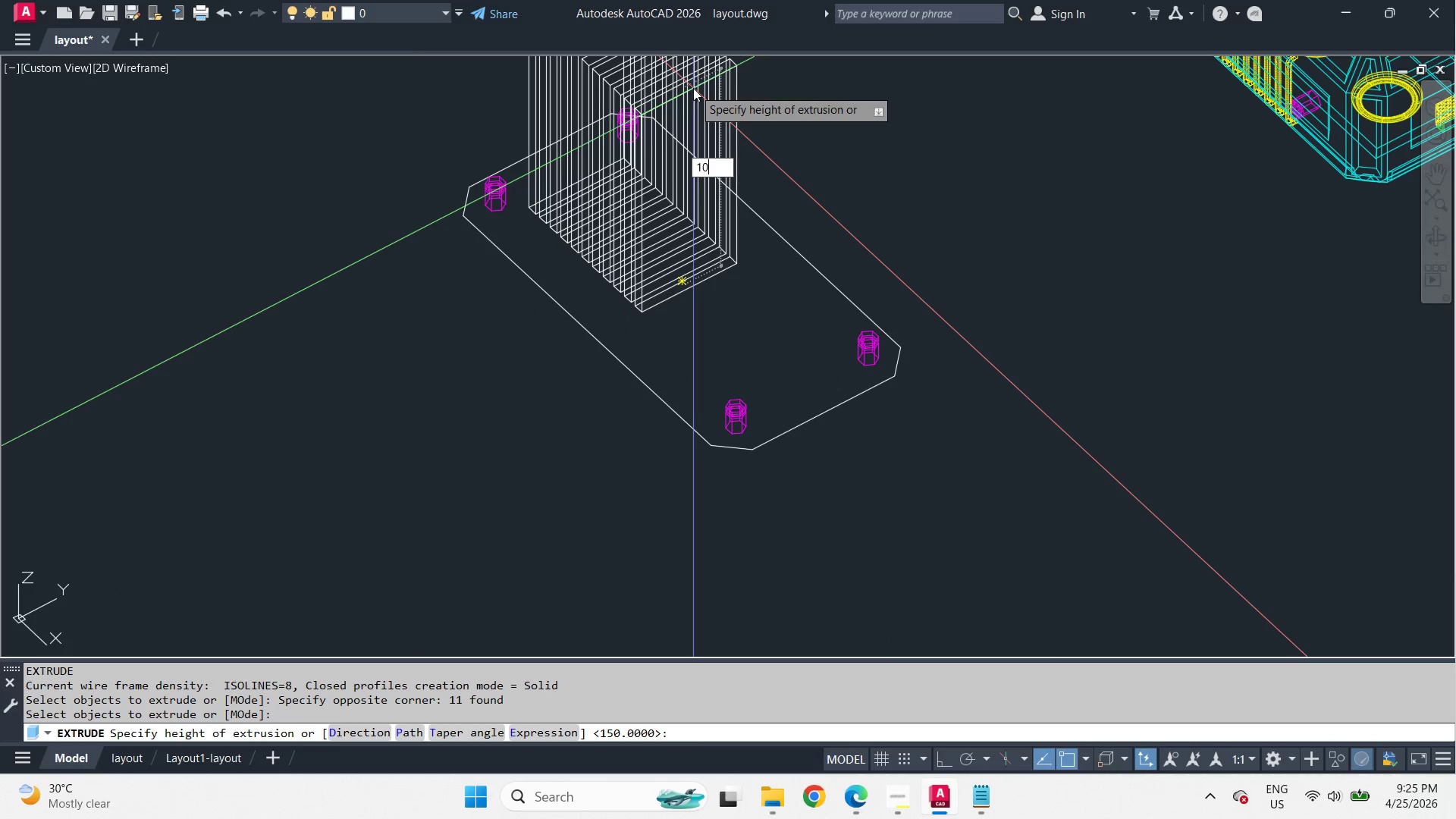 
key(Numpad0)
 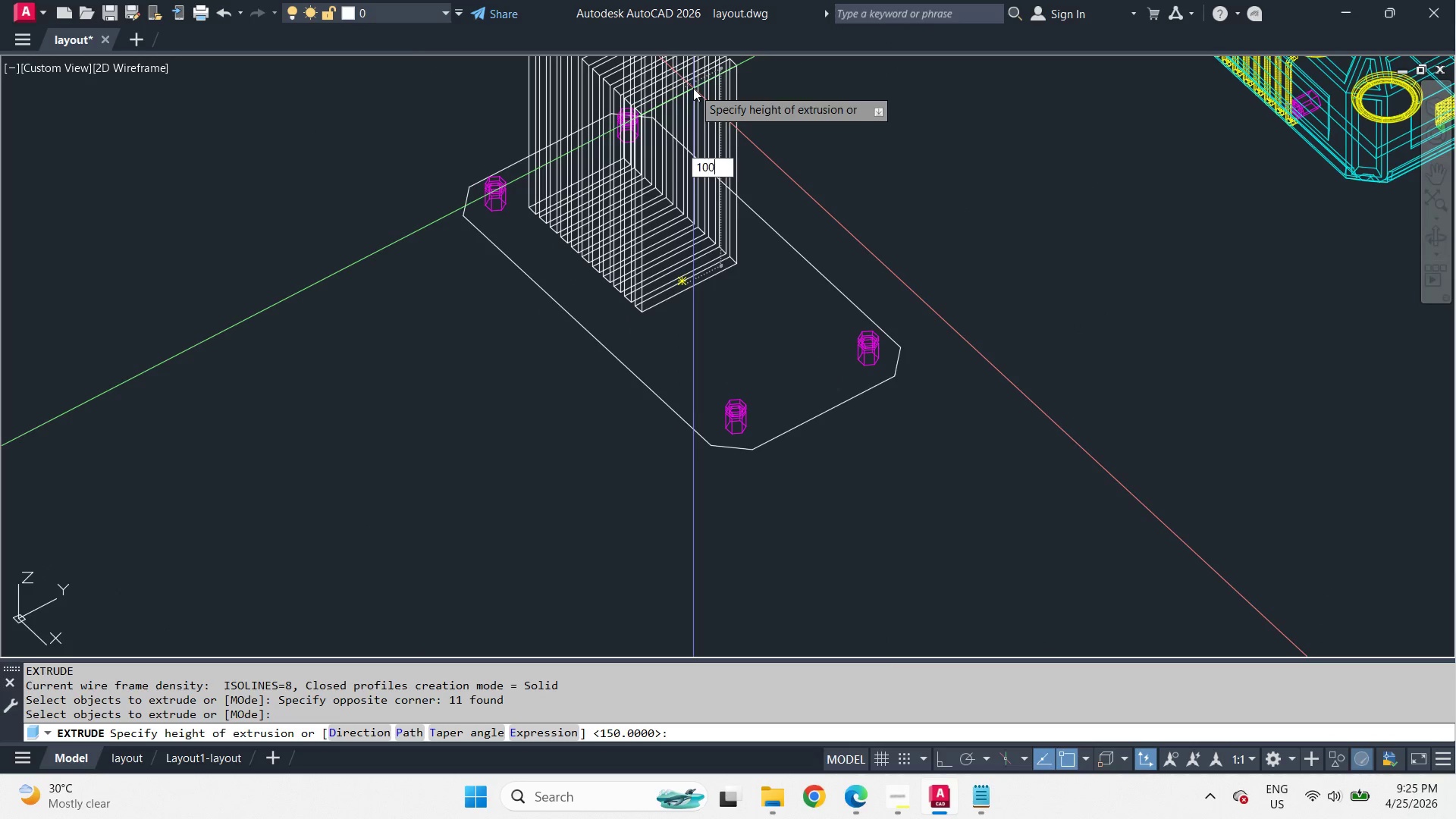 
scroll: coordinate [623, 197], scroll_direction: down, amount: 2.0
 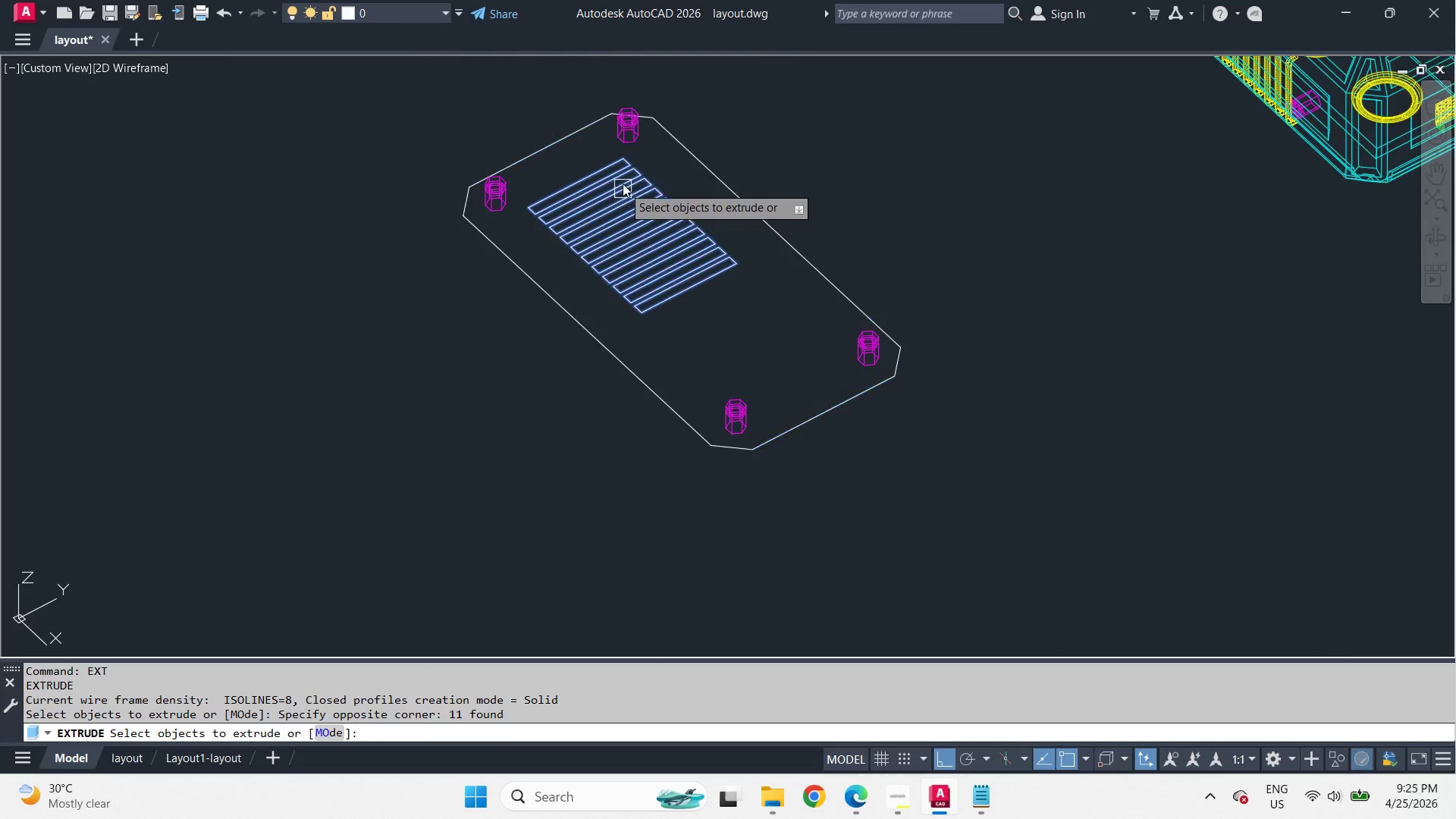 
key(Numpad0)
 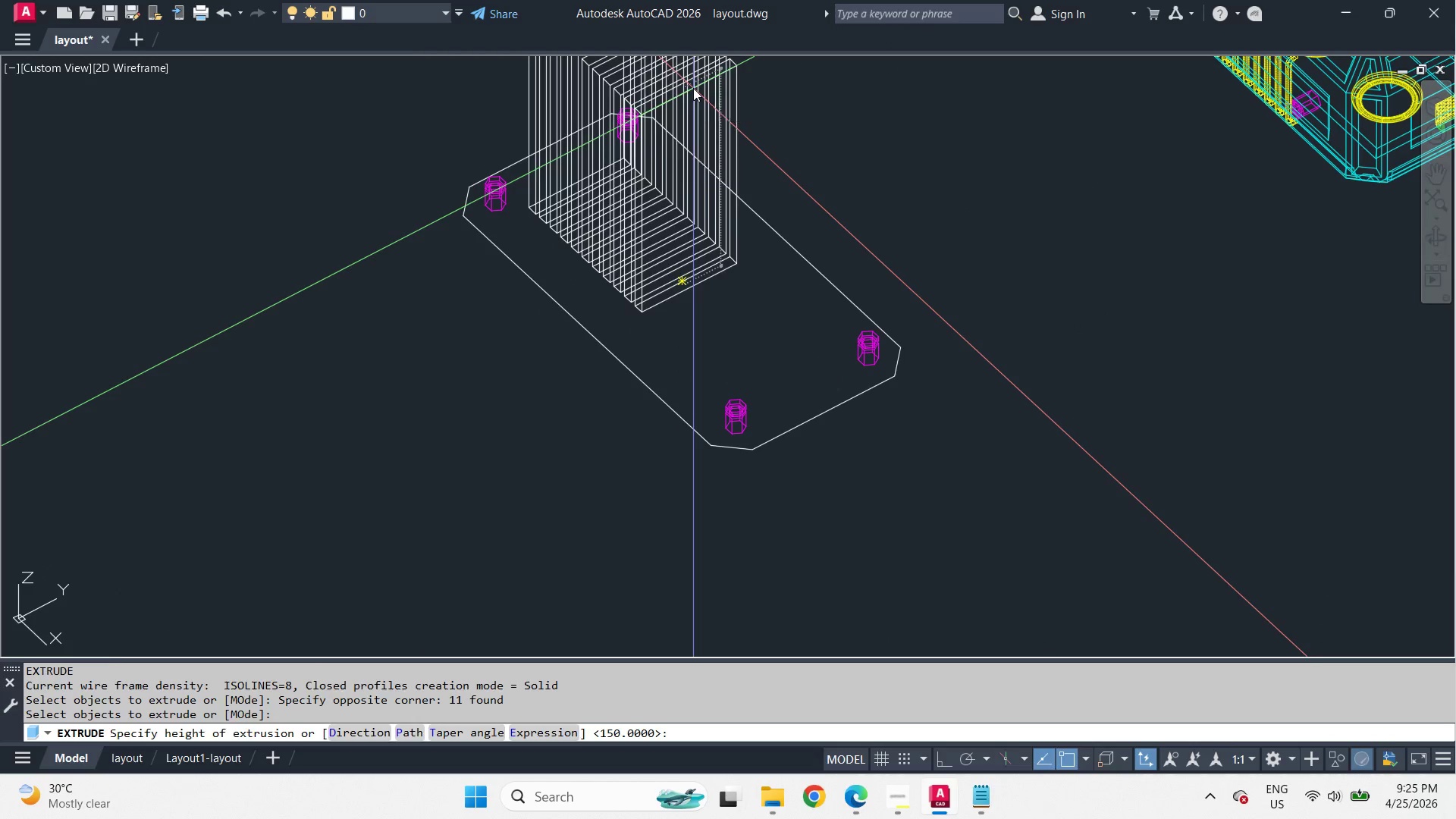 
key(NumpadEnter)
 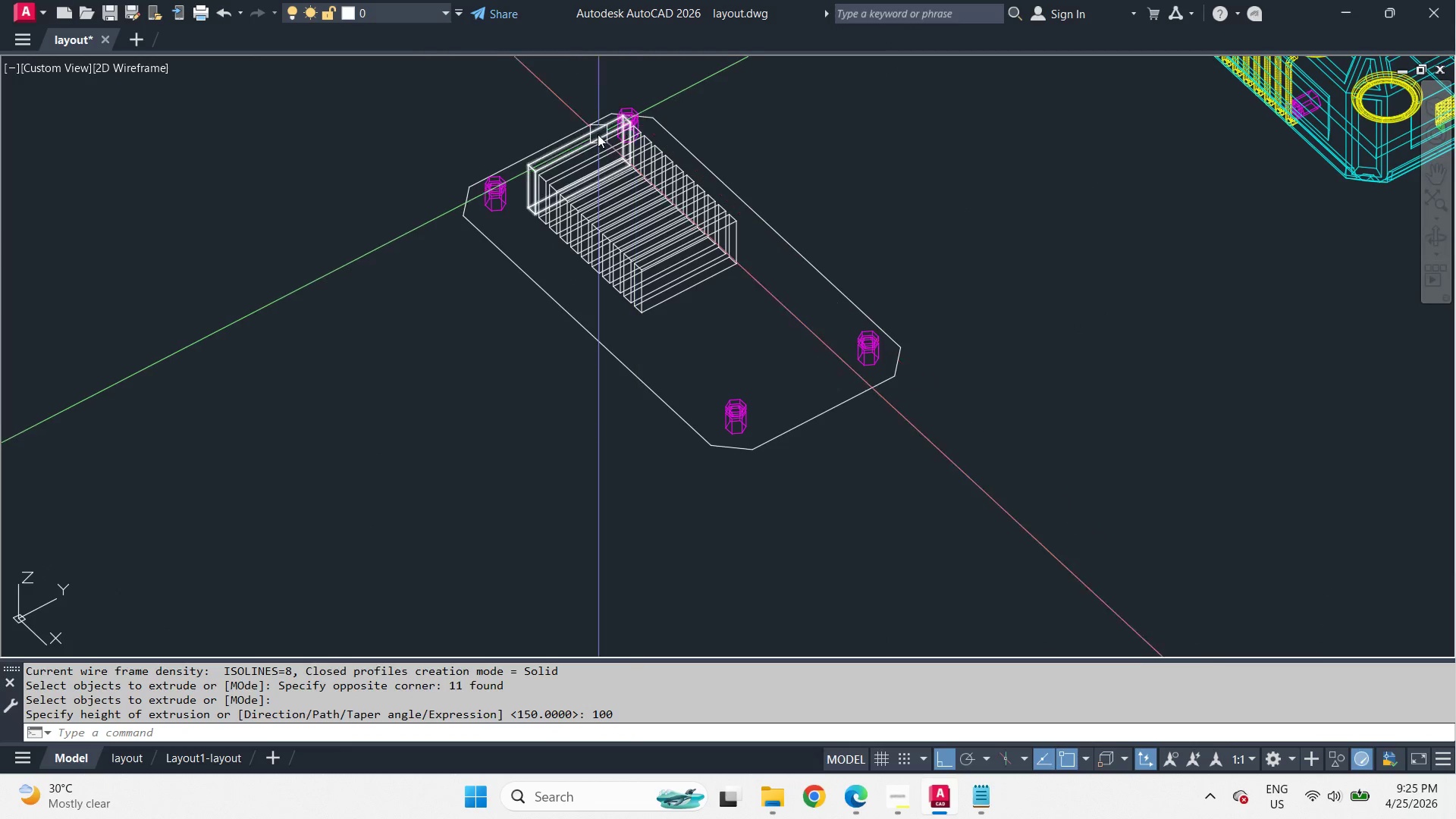 
scroll: coordinate [483, 238], scroll_direction: up, amount: 4.0
 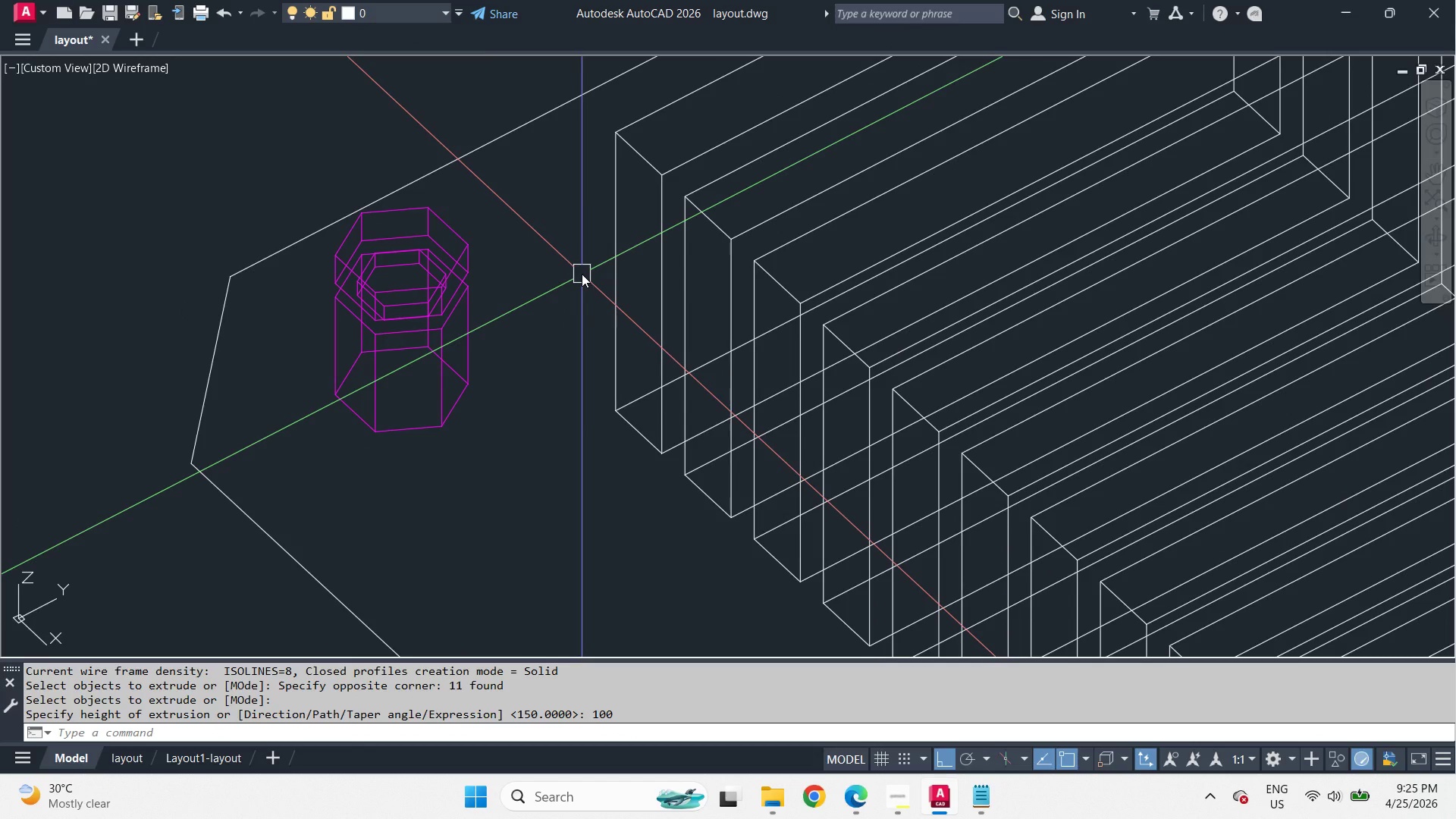 
key(L)
 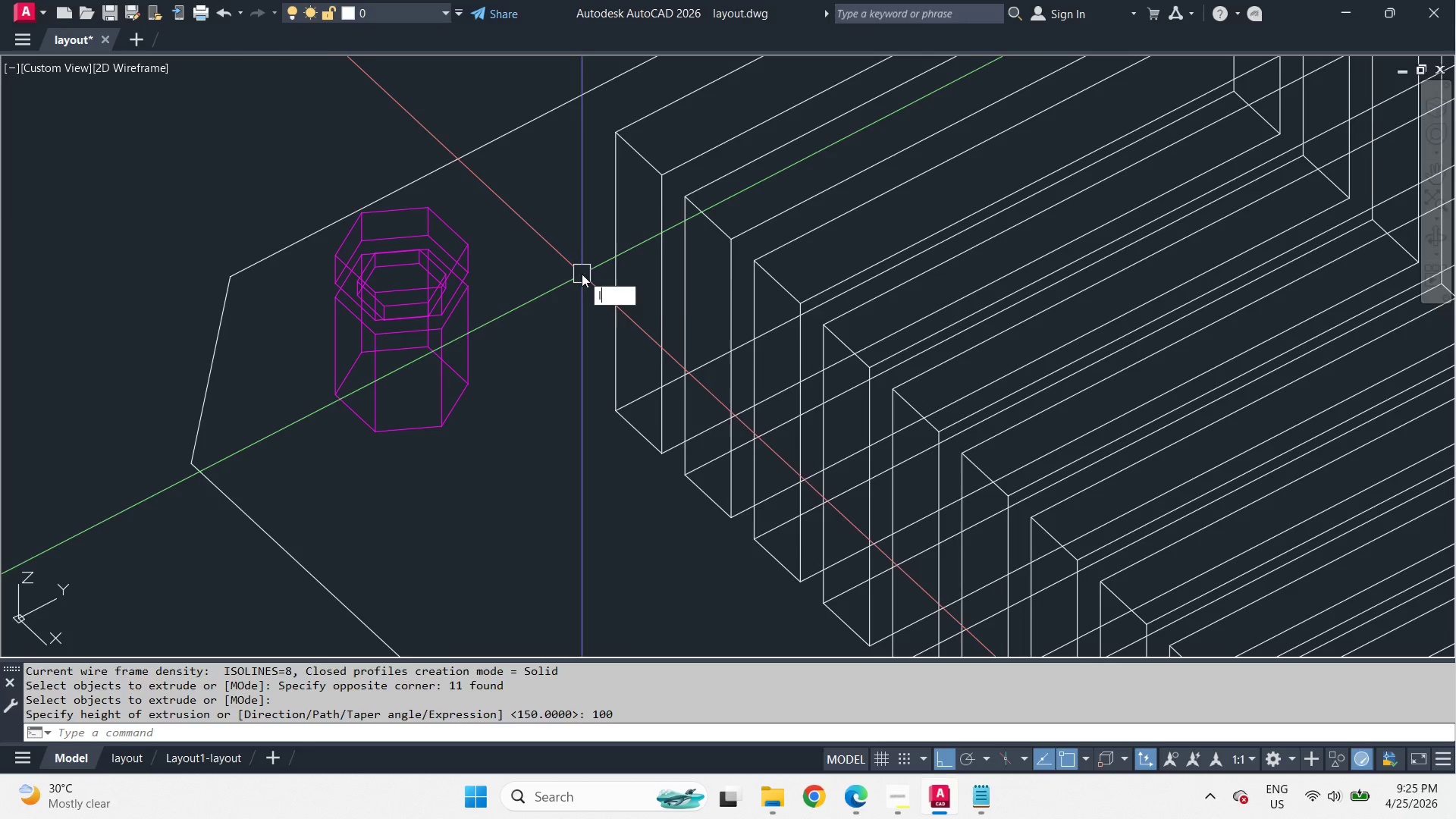 
key(Space)
 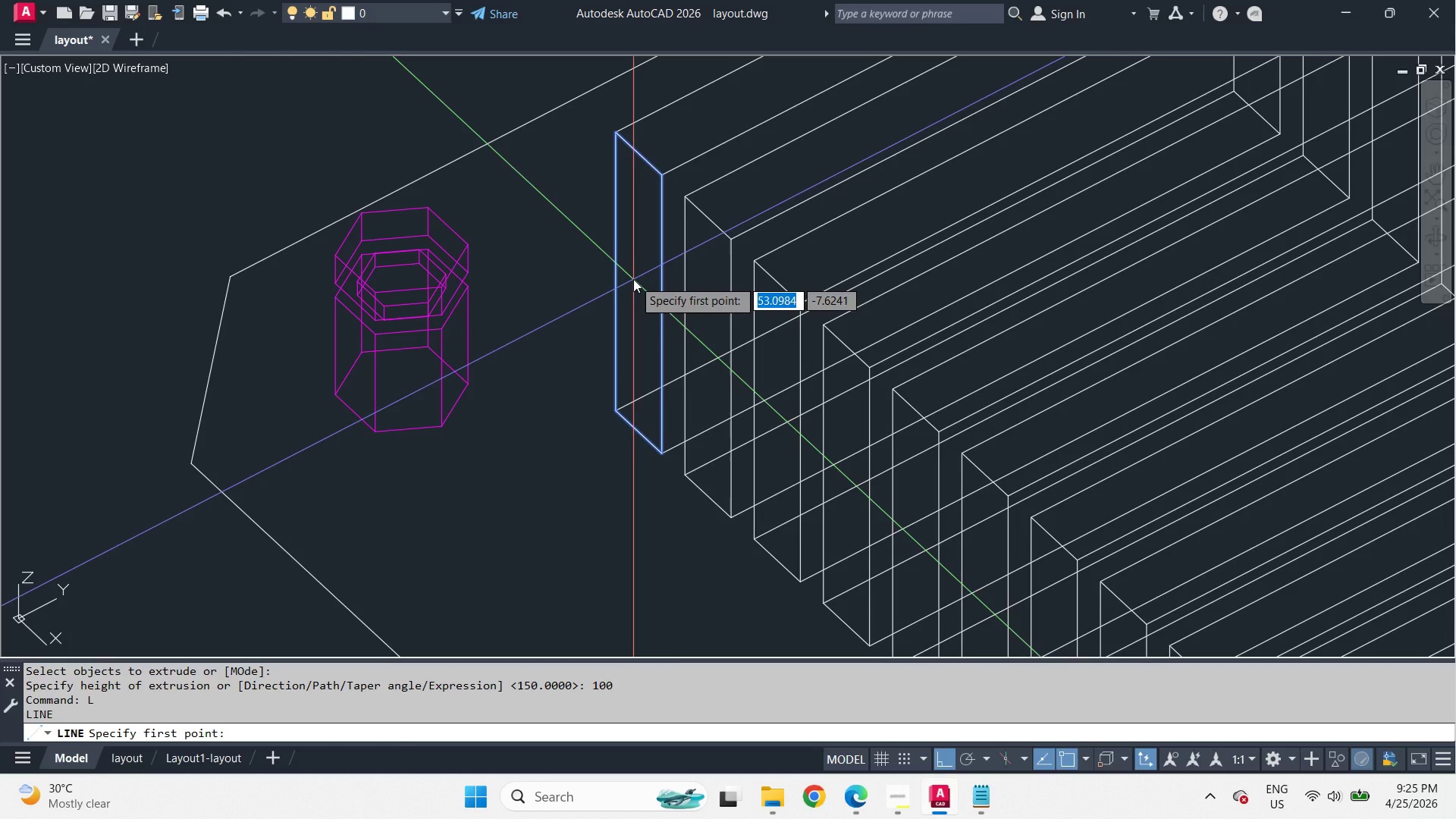 
wait(7.34)
 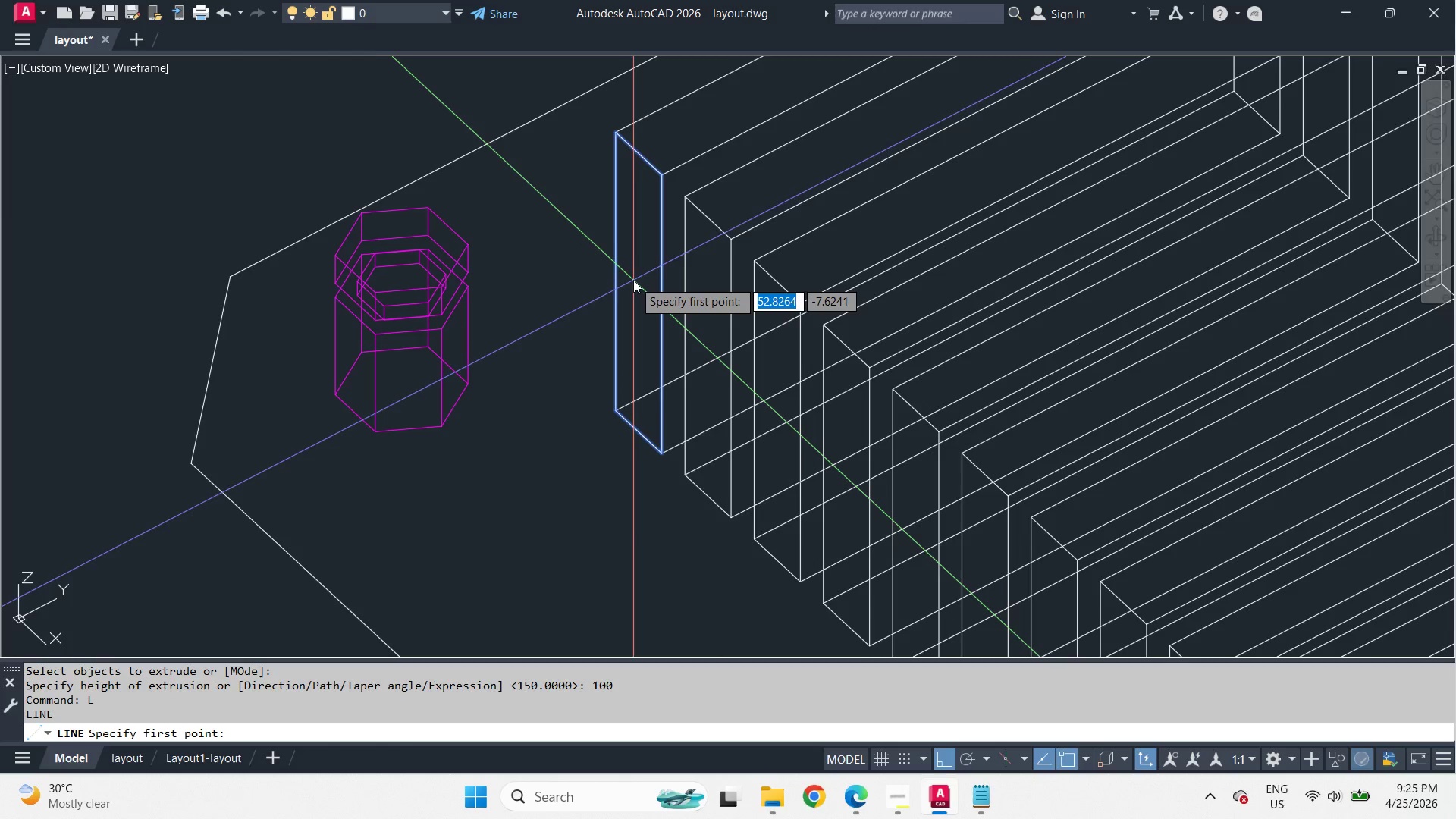 
key(Escape)
 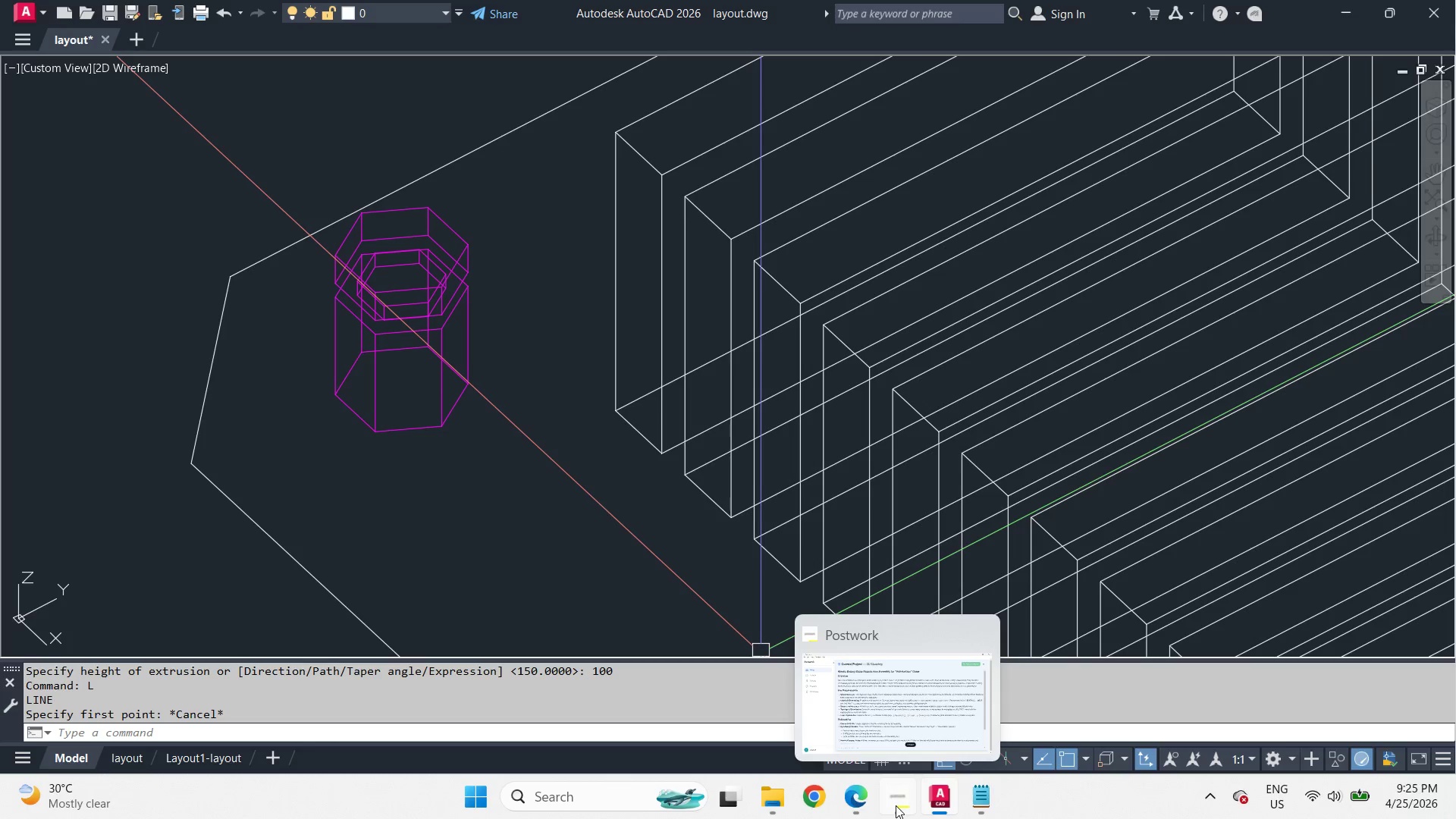 
wait(8.83)
 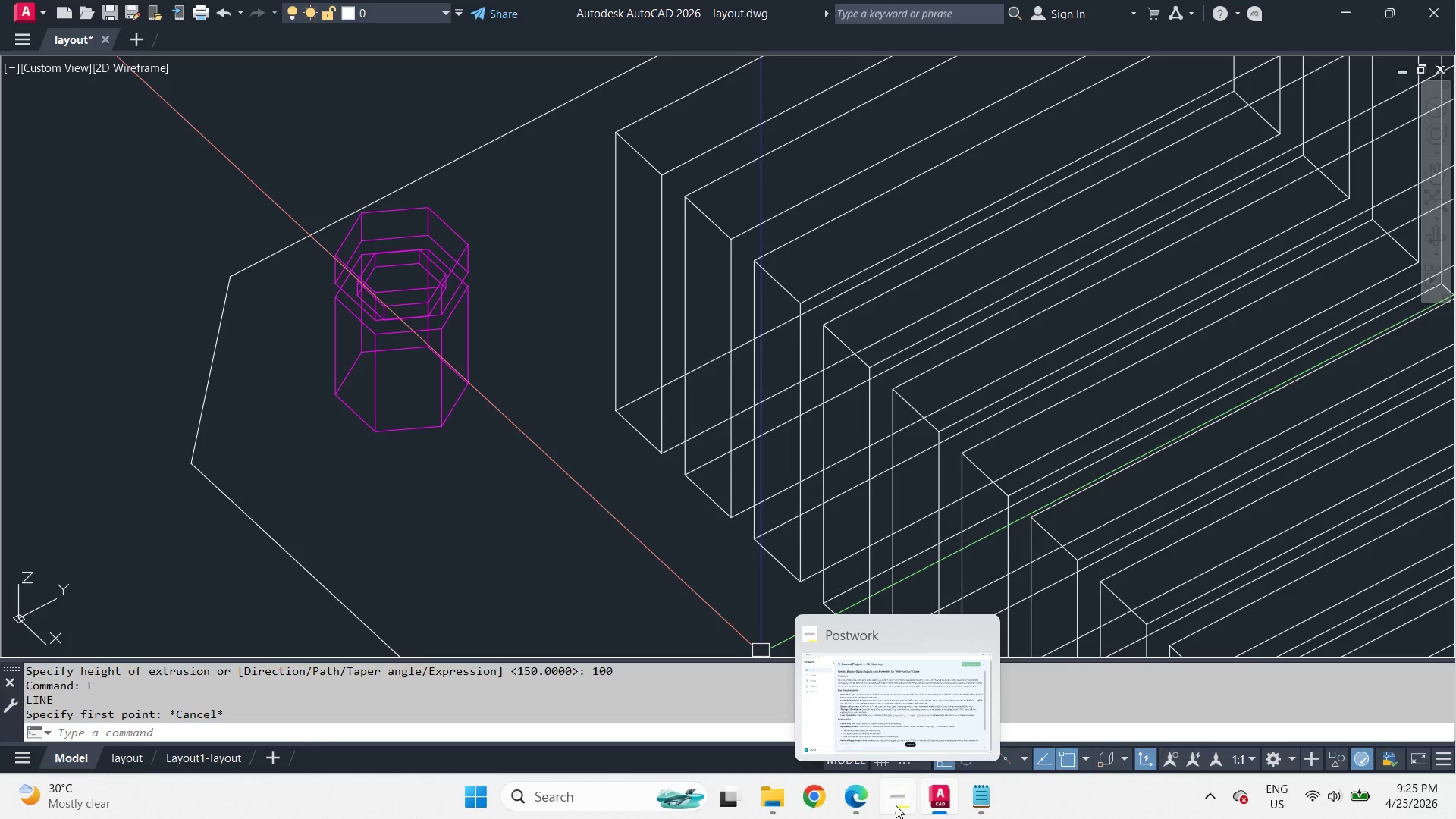 
scroll: coordinate [580, 430], scroll_direction: down, amount: 2.0
 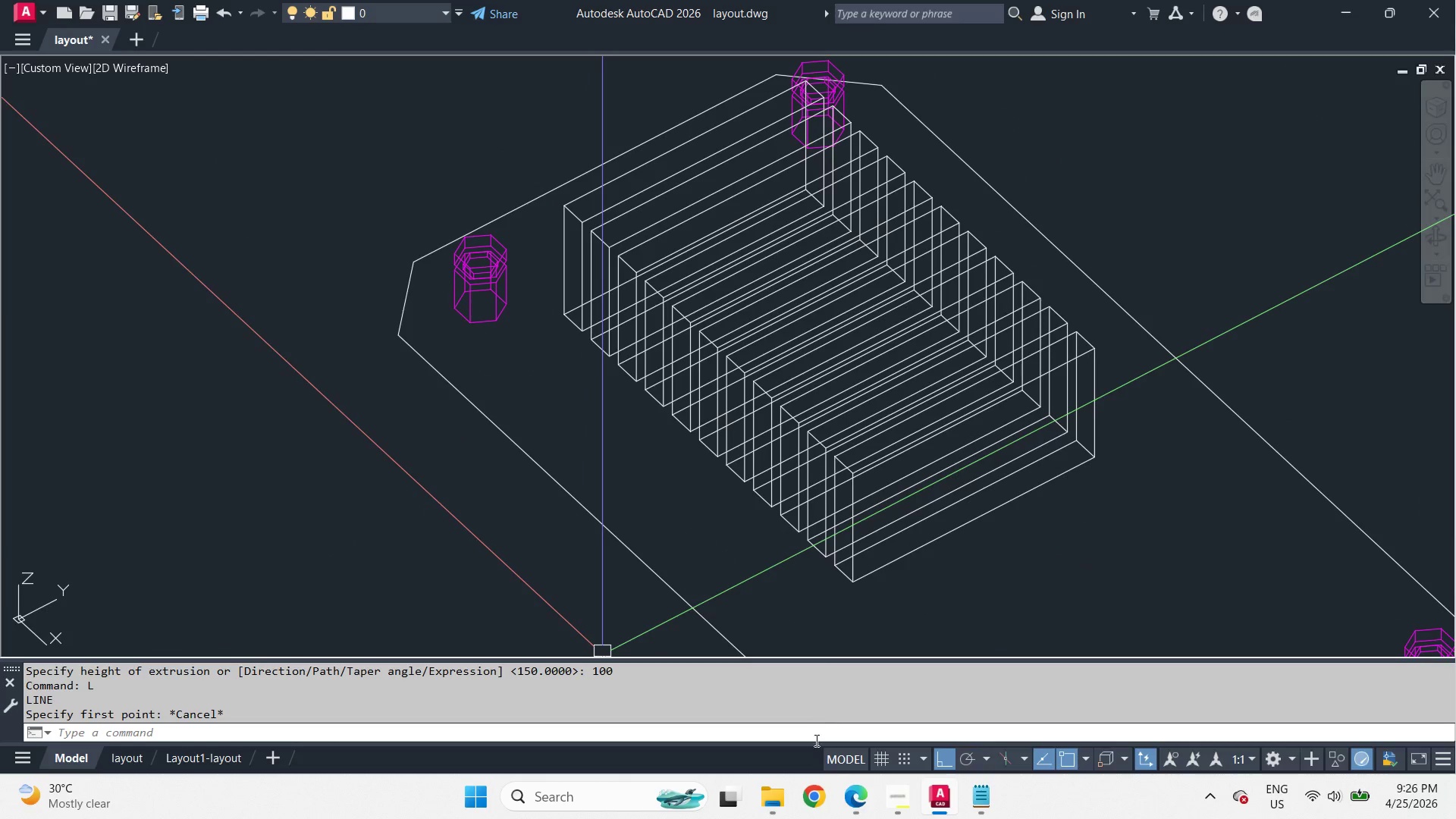 
left_click([846, 793])
 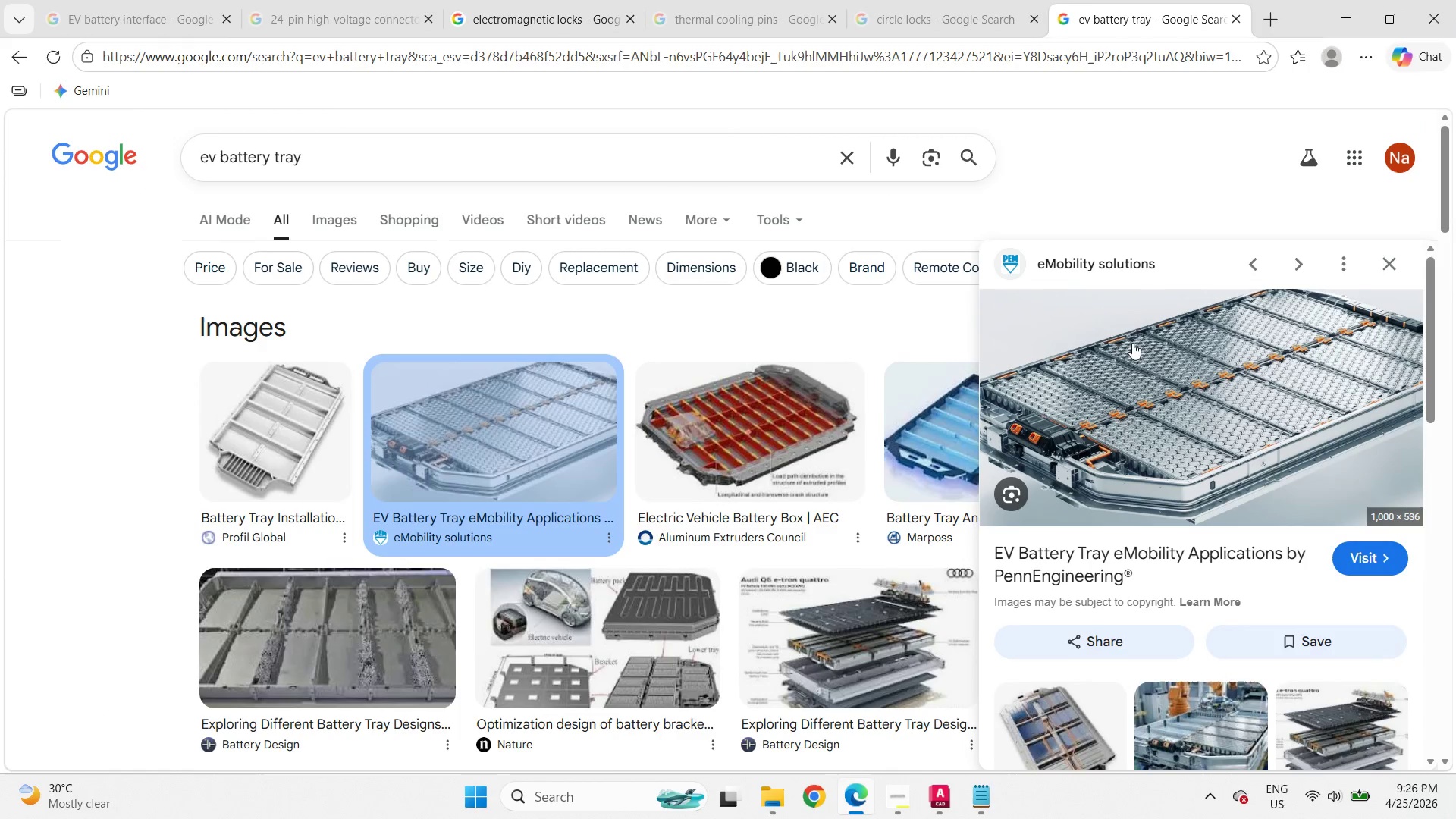 
scroll: coordinate [1134, 325], scroll_direction: down, amount: 1.0